 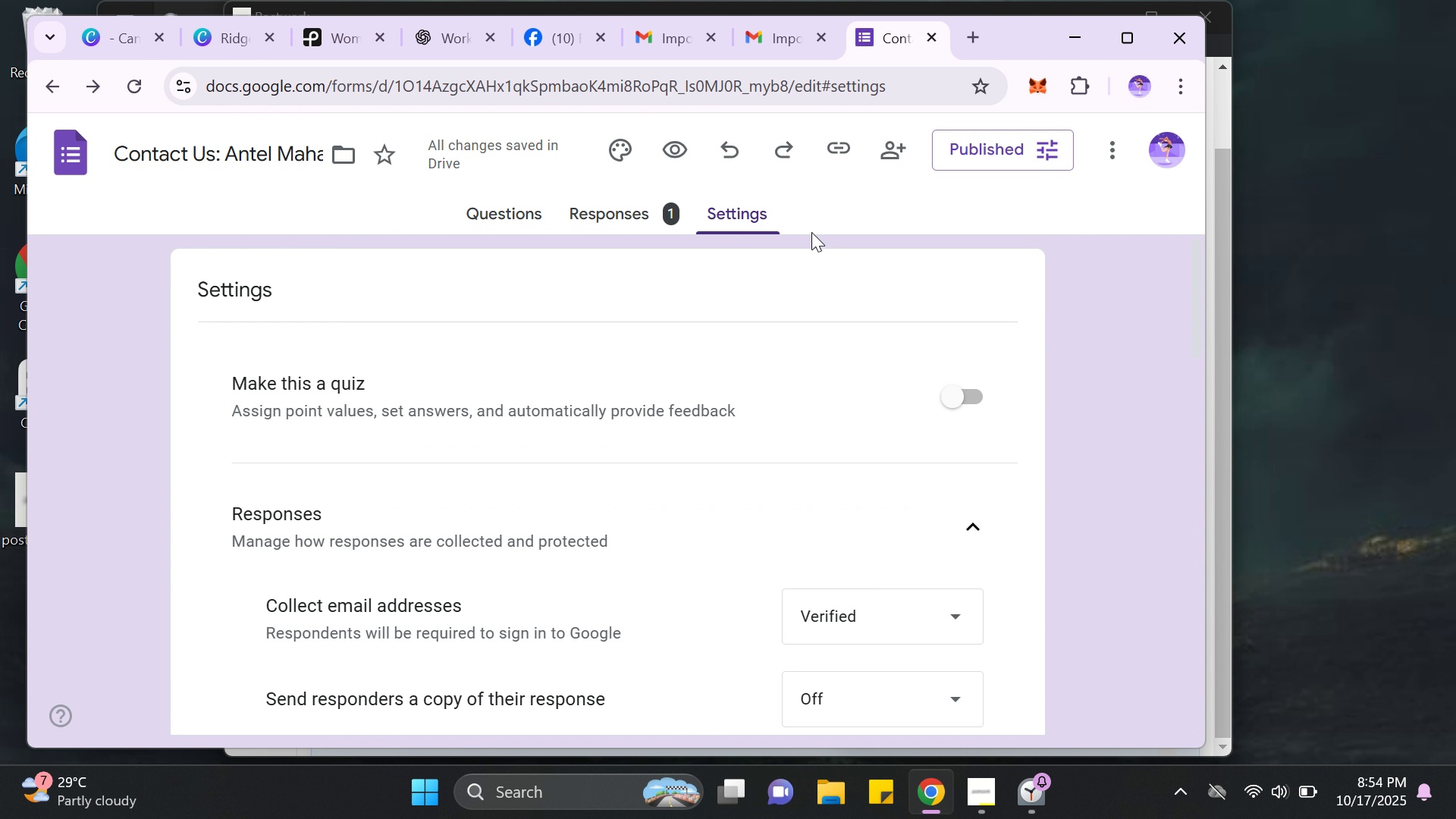 
scroll: coordinate [745, 552], scroll_direction: down, amount: 4.0
 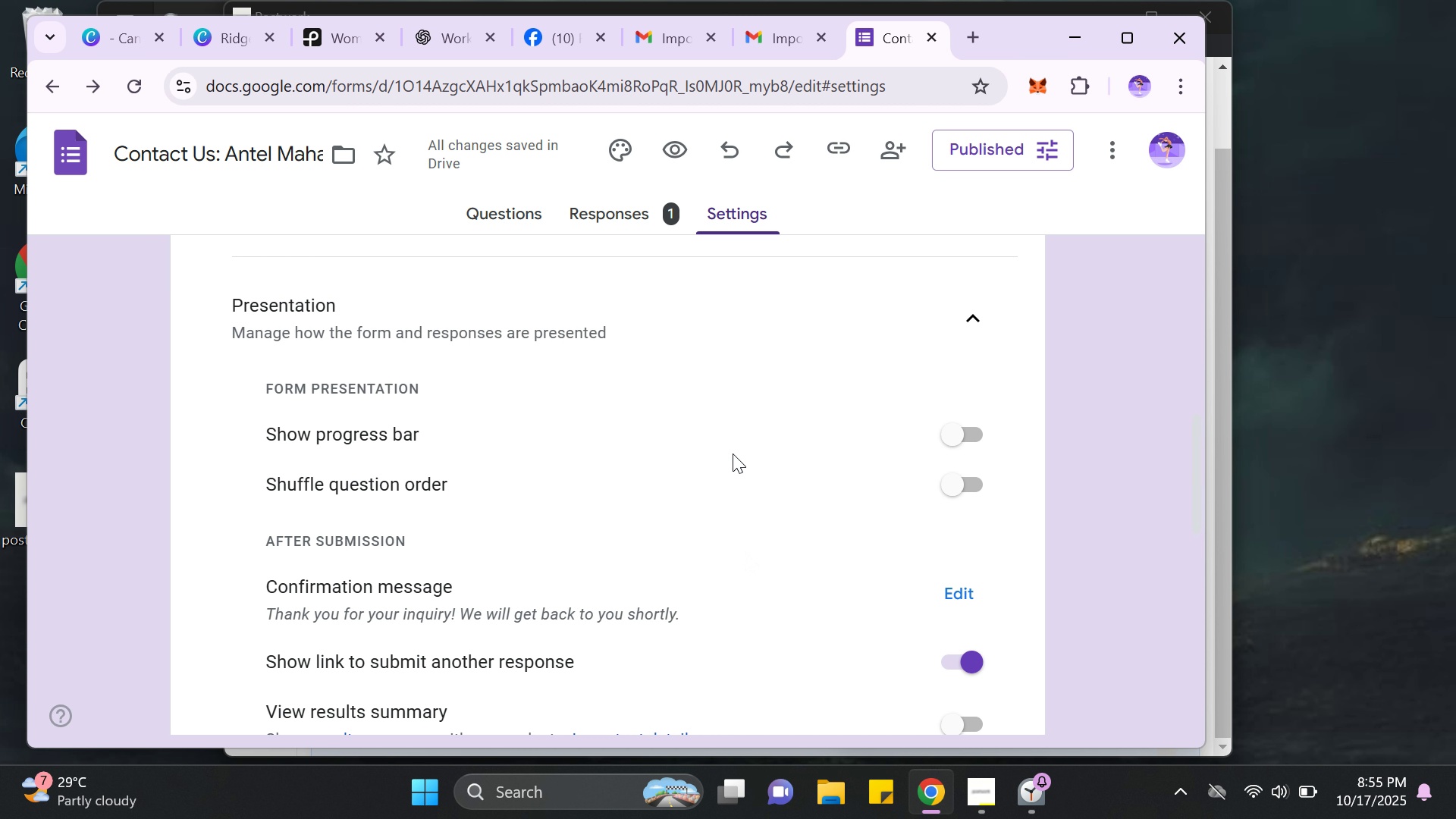 
wait(18.01)
 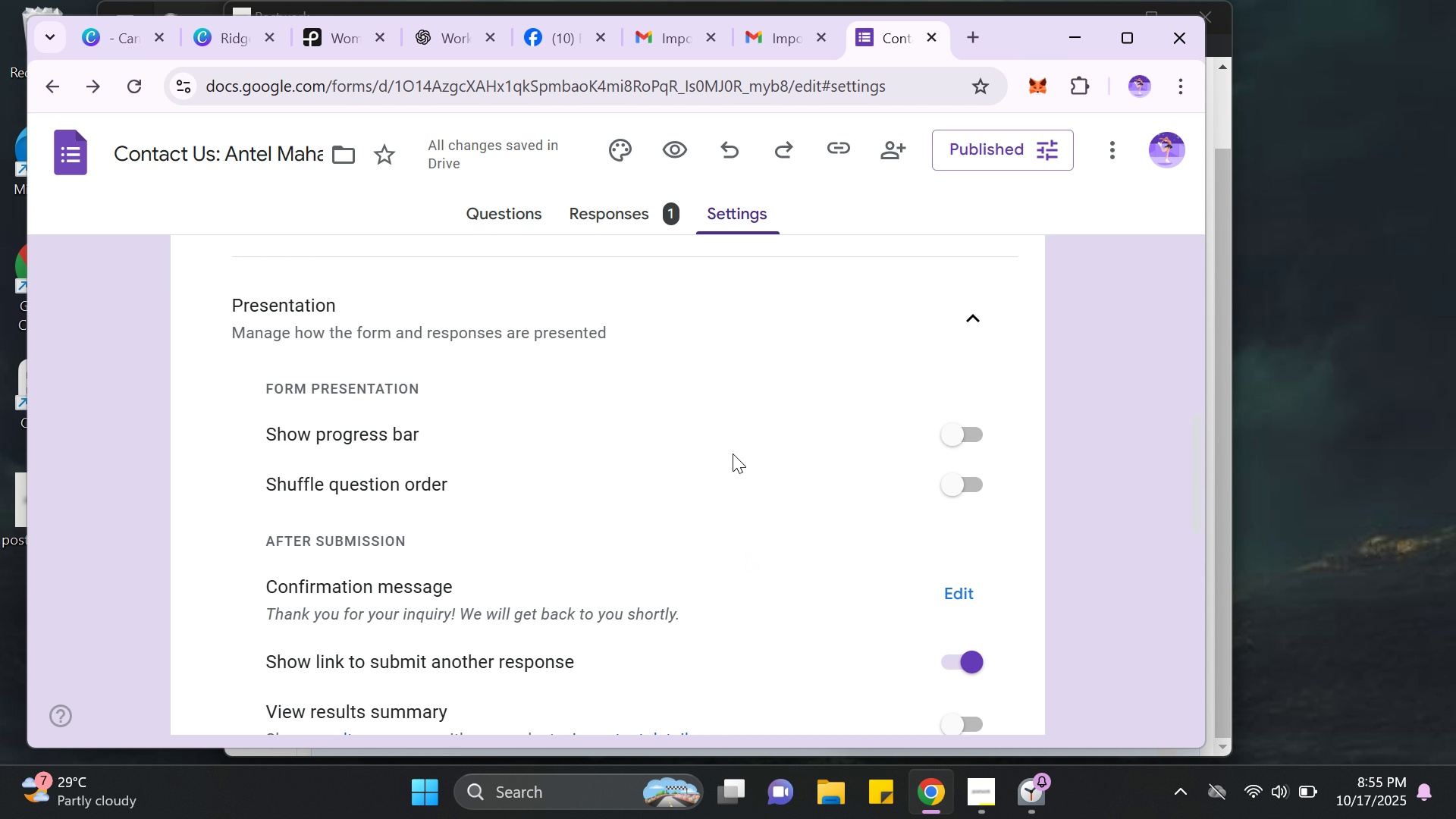 
scroll: coordinate [831, 627], scroll_direction: down, amount: 1.0
 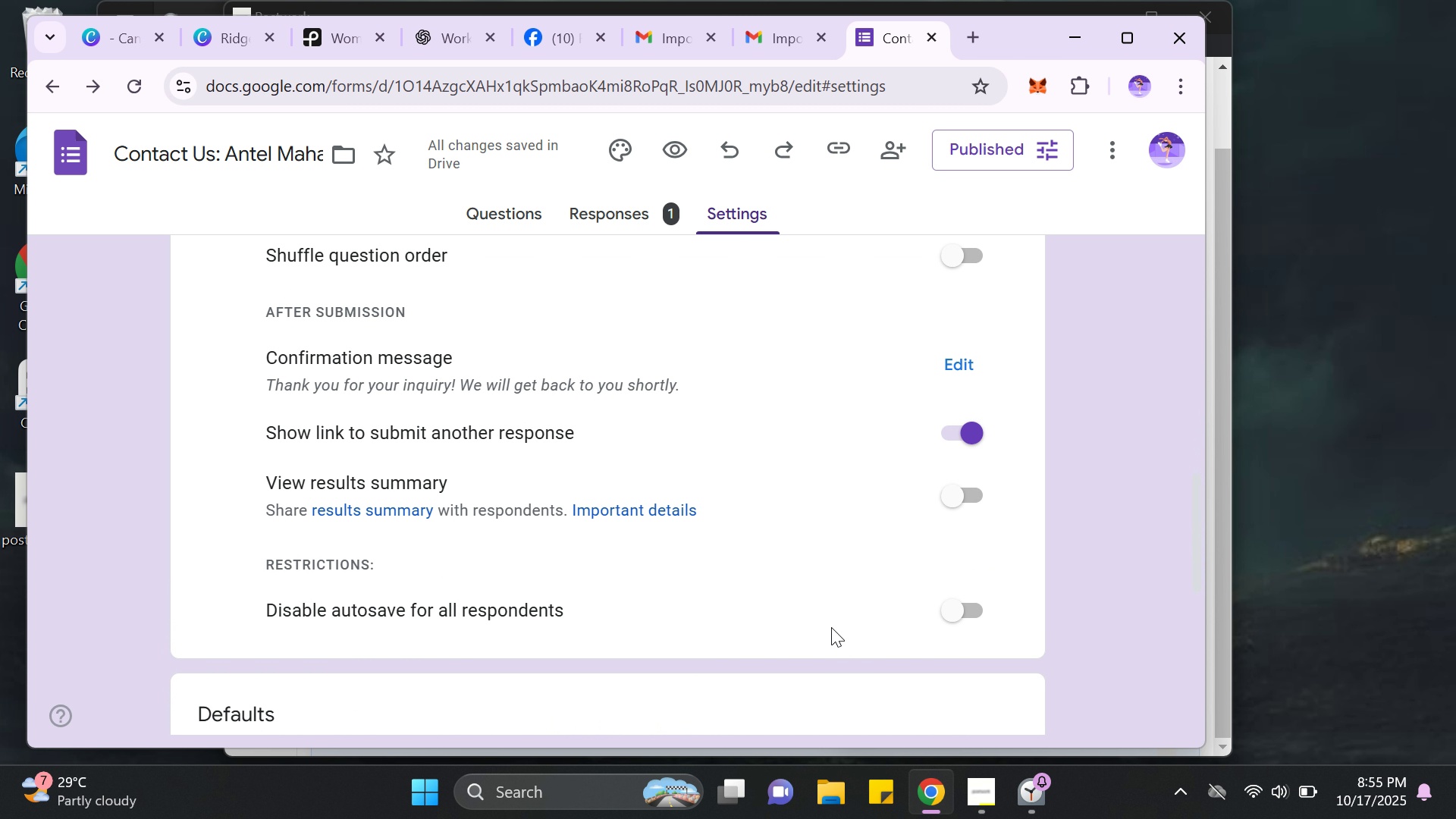 
wait(6.87)
 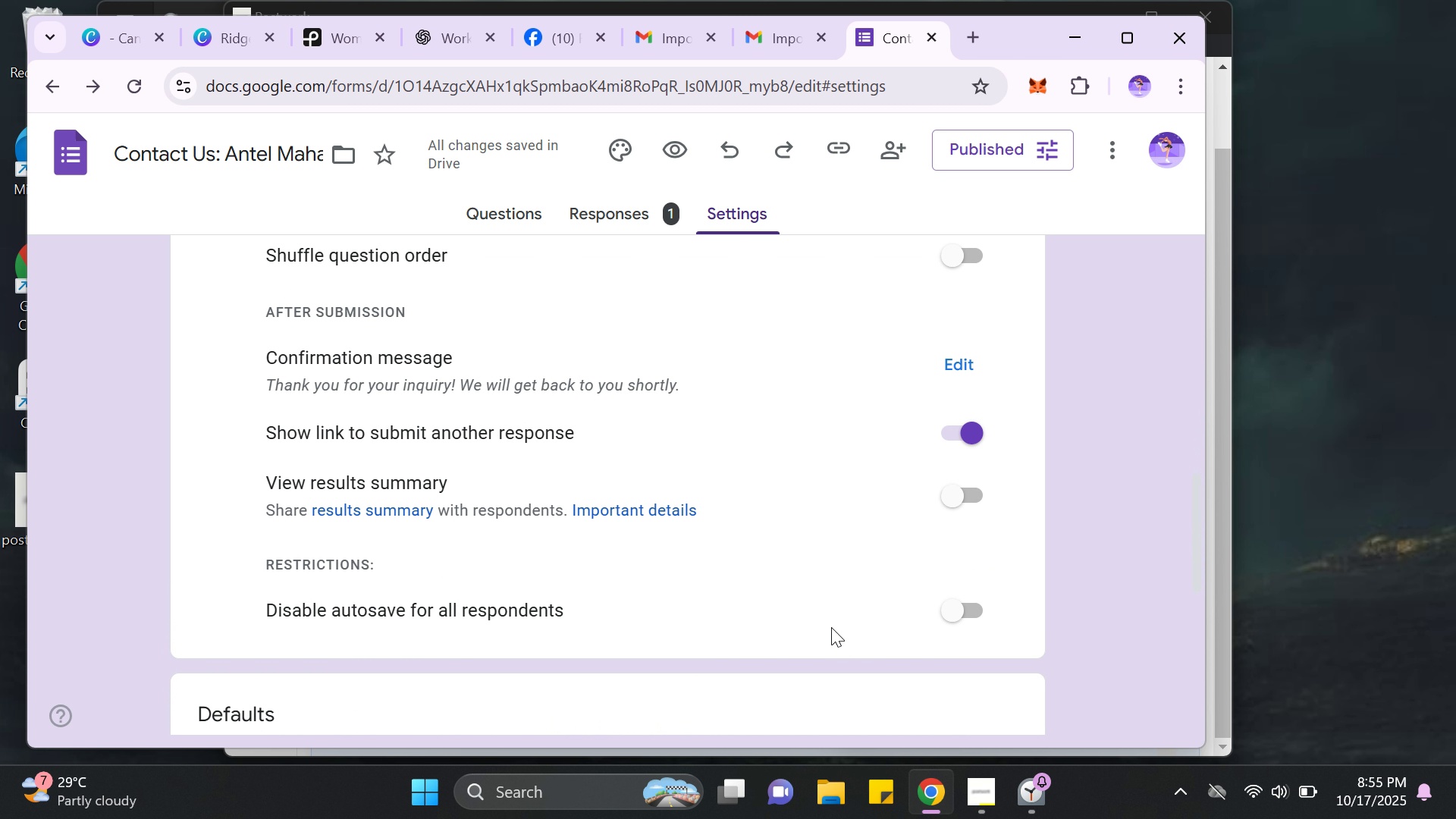 
scroll: coordinate [831, 627], scroll_direction: down, amount: 5.0
 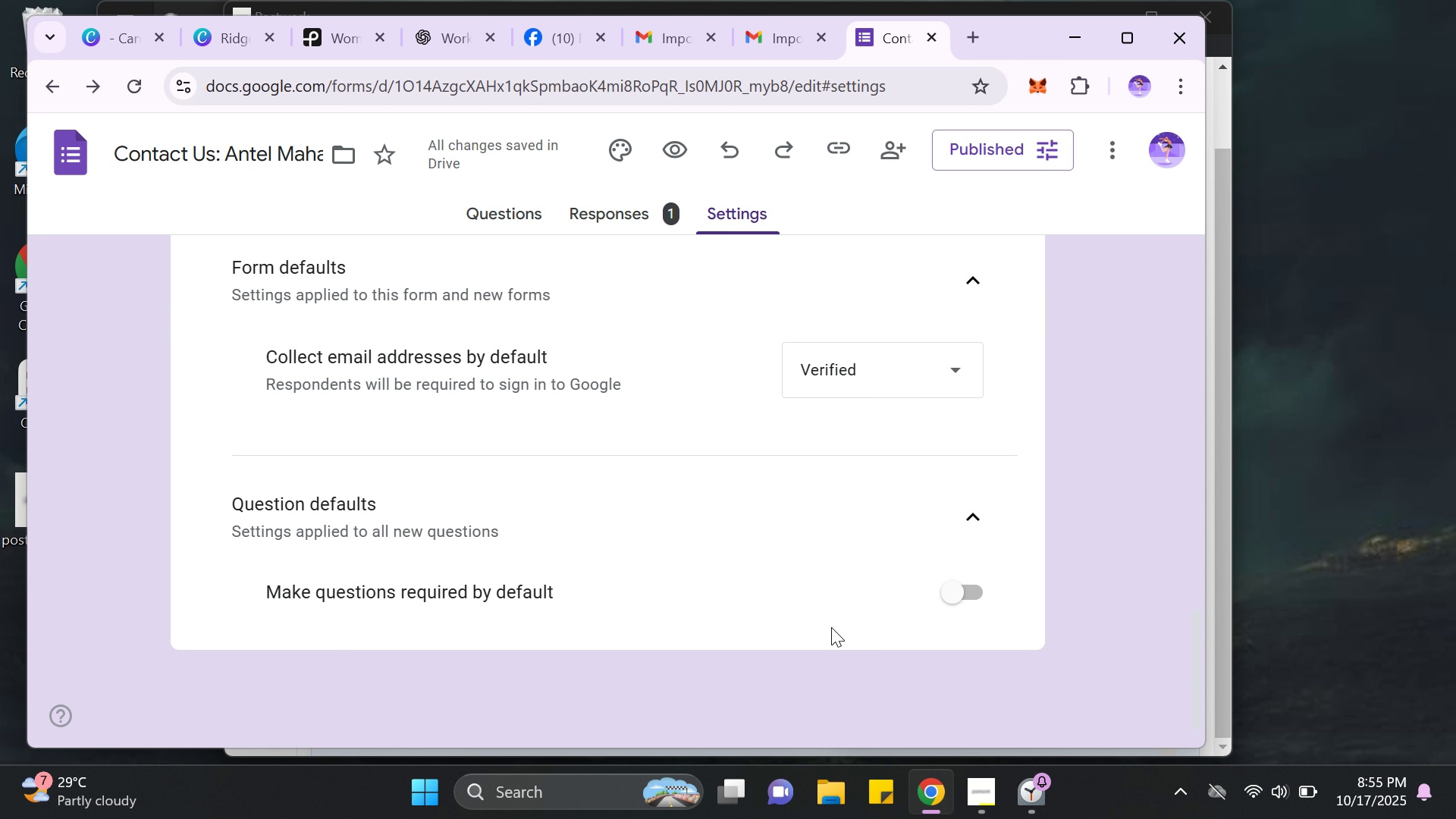 
scroll: coordinate [831, 627], scroll_direction: up, amount: 5.0
 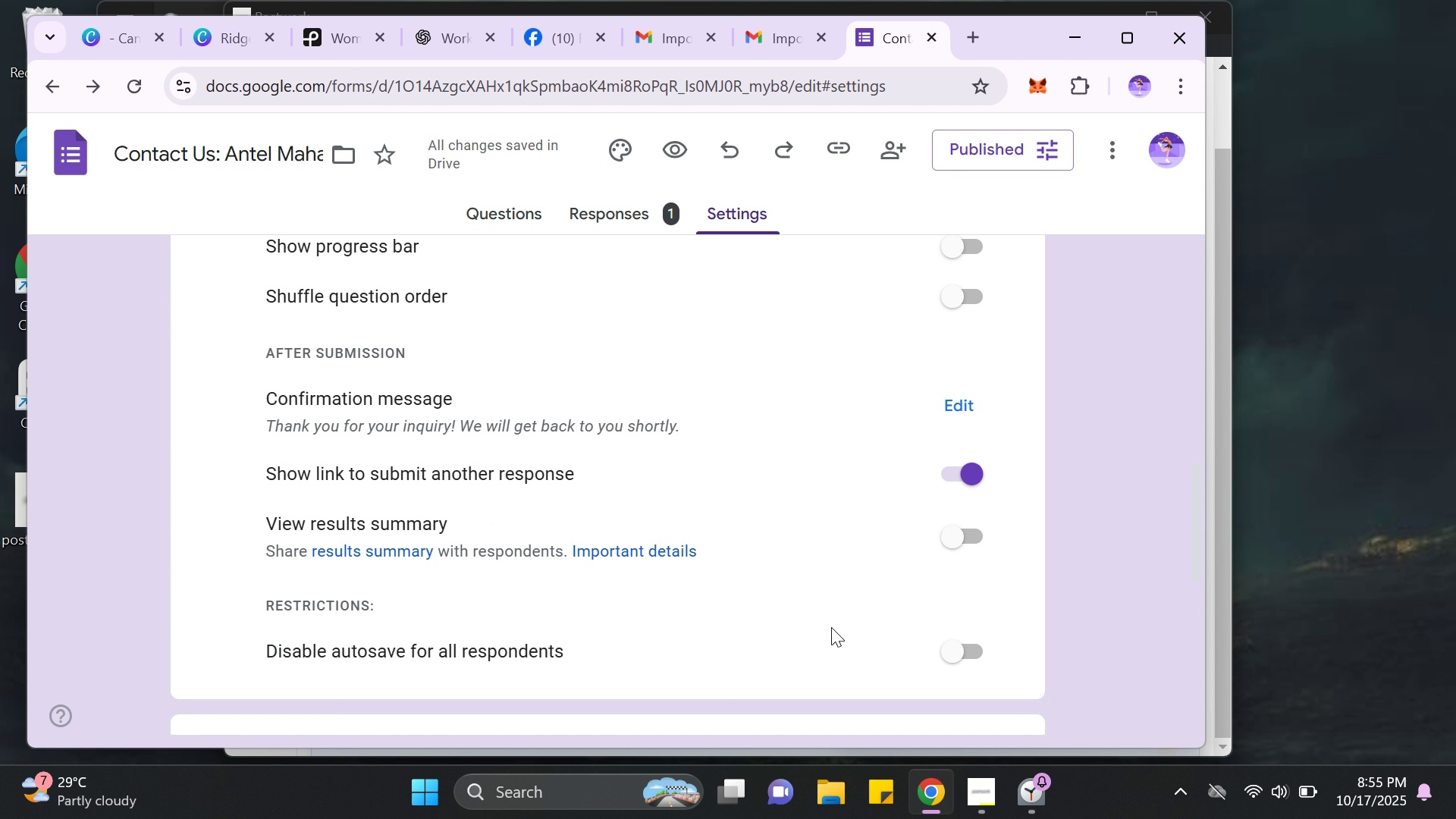 
wait(6.77)
 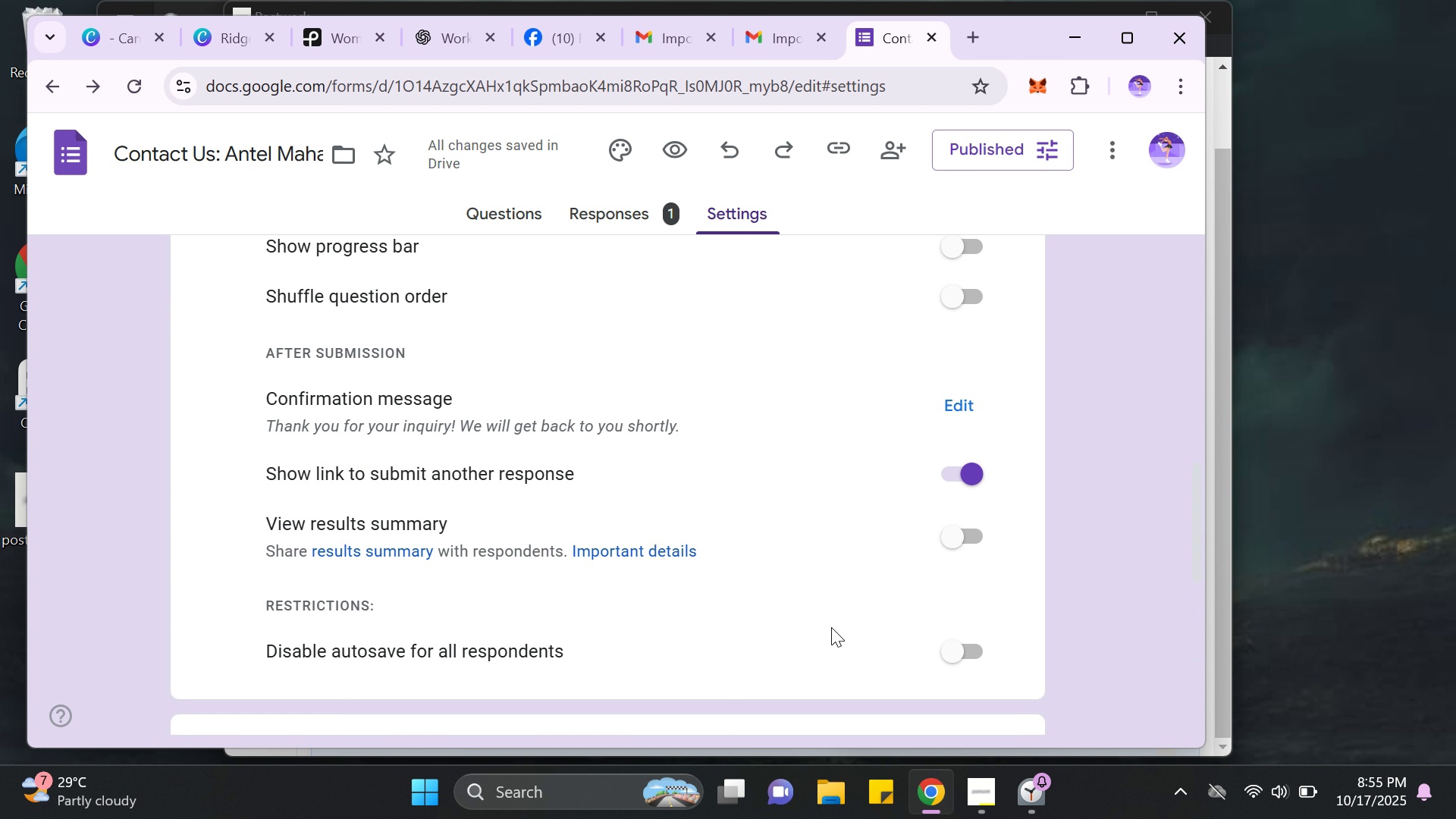 
scroll: coordinate [709, 348], scroll_direction: up, amount: 5.0
 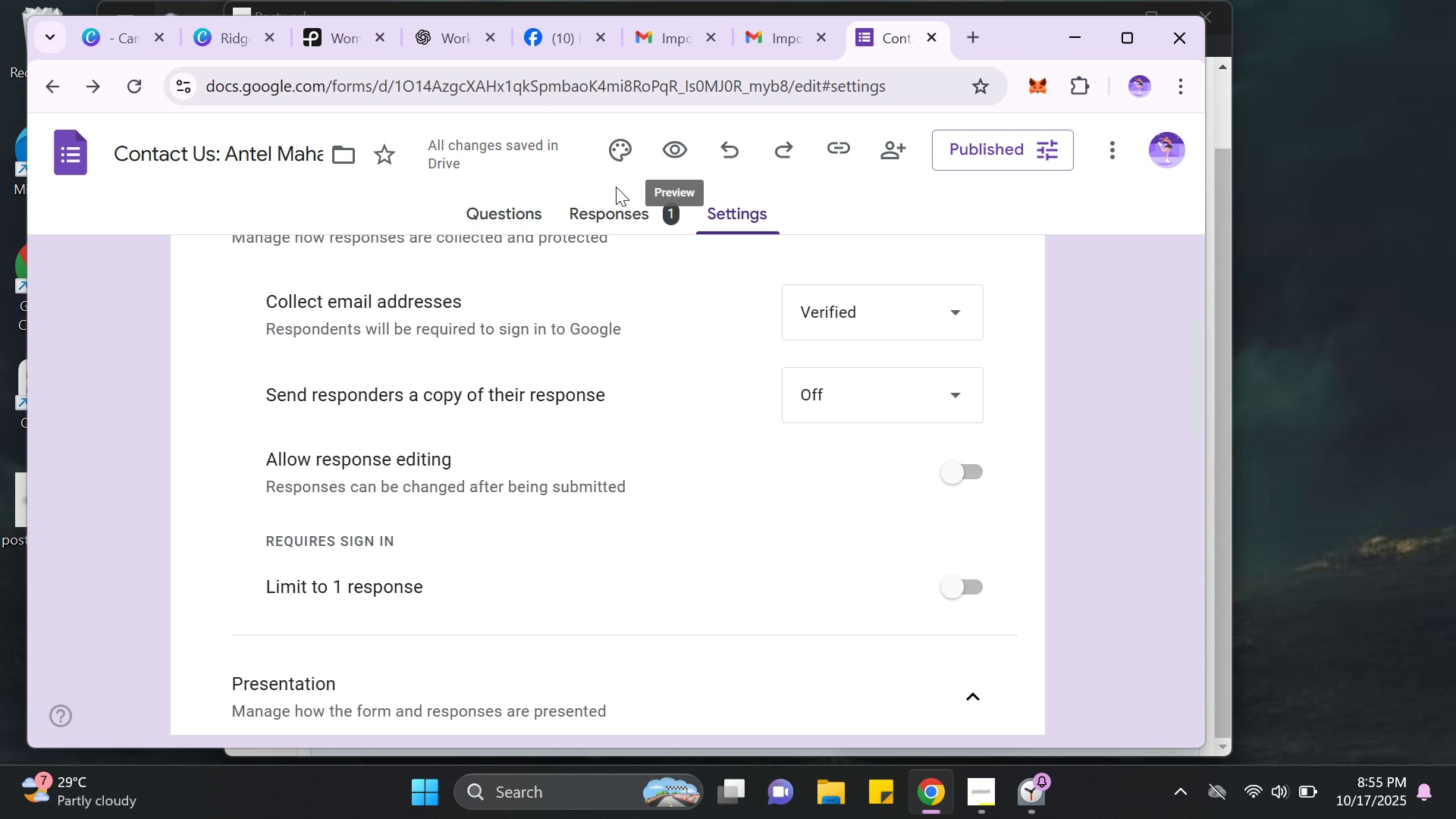 
mouse_move([617, 171])
 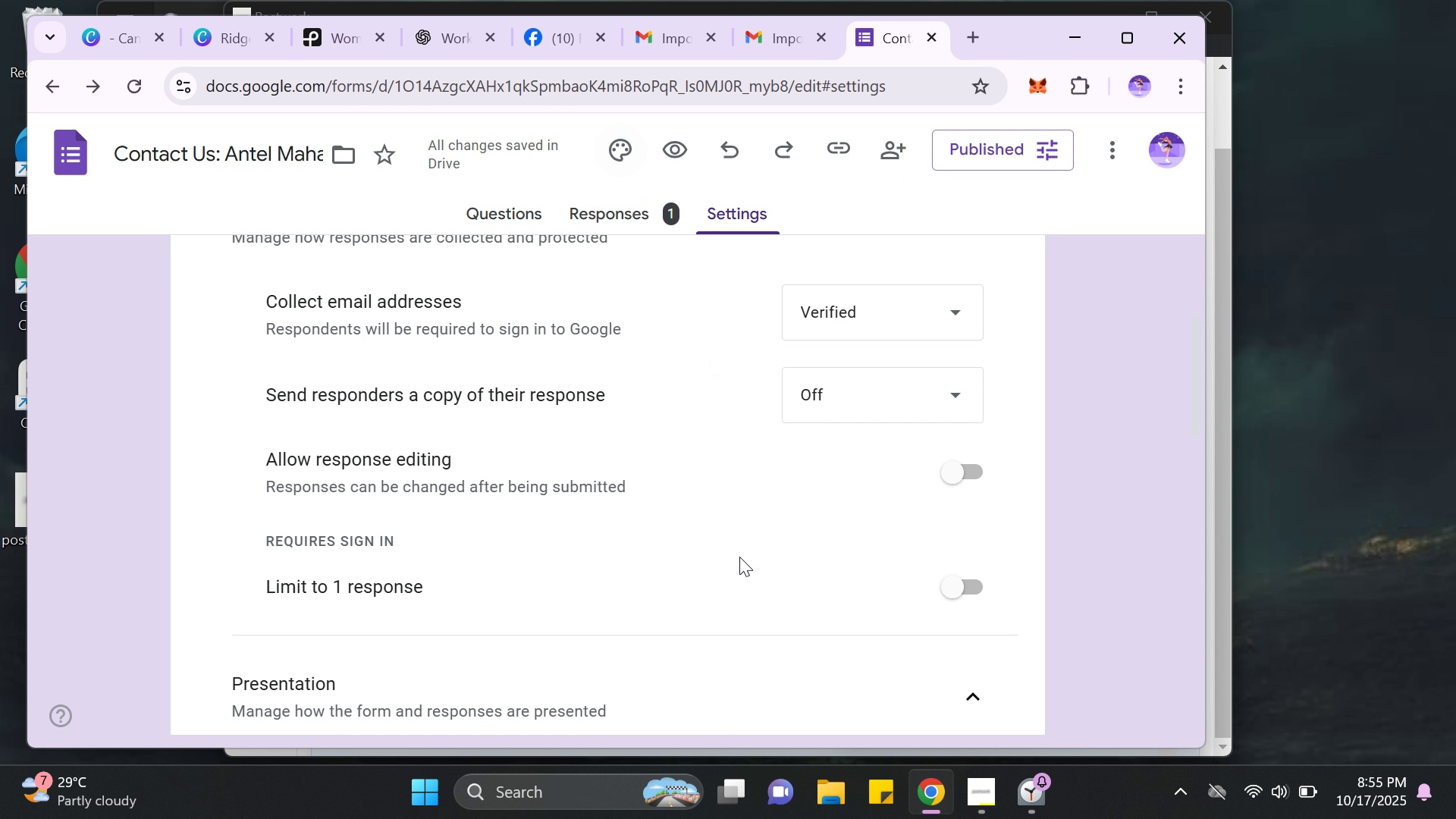 
scroll: coordinate [753, 593], scroll_direction: up, amount: 10.0
 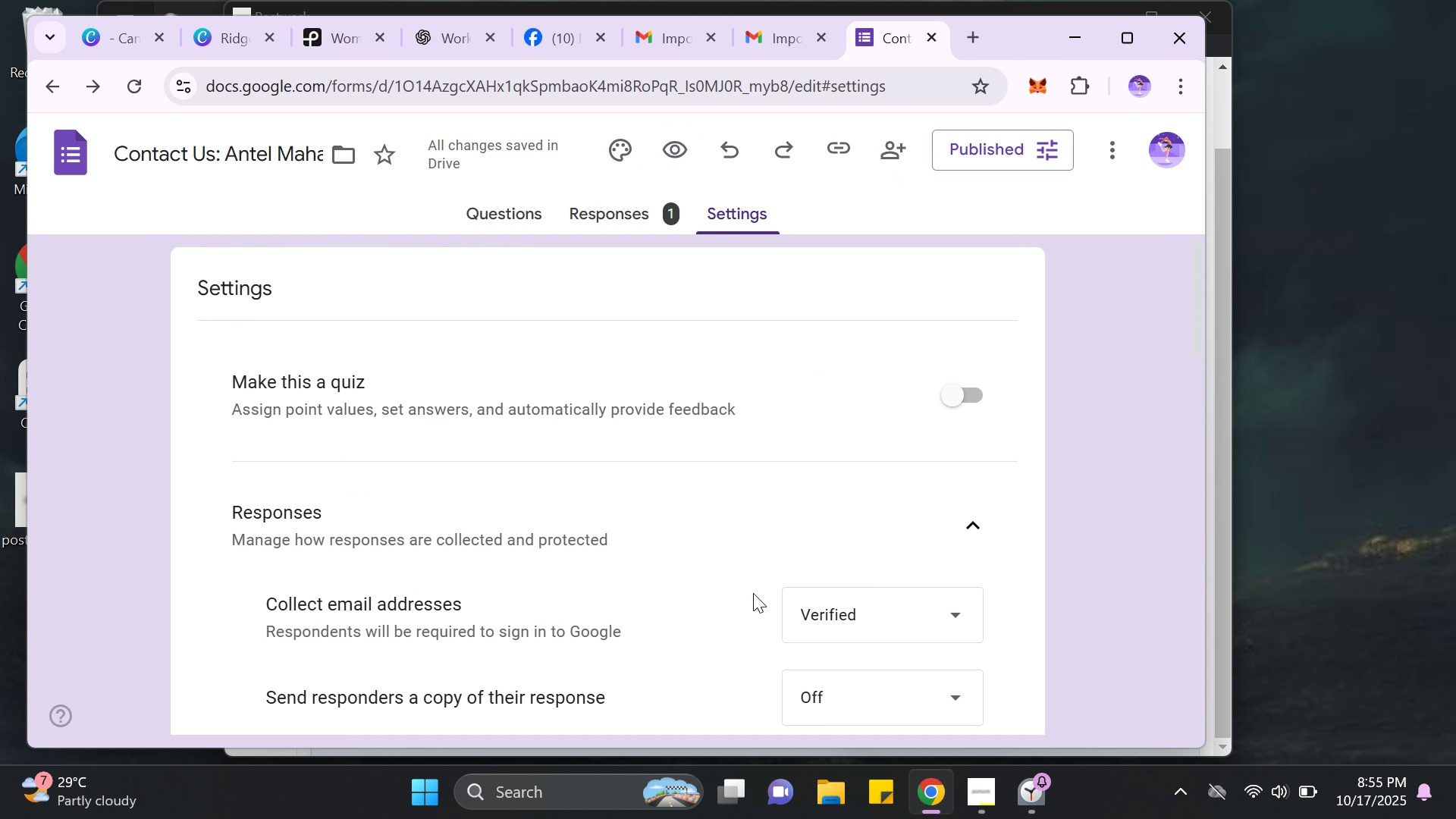 
scroll: coordinate [753, 593], scroll_direction: down, amount: 1.0
 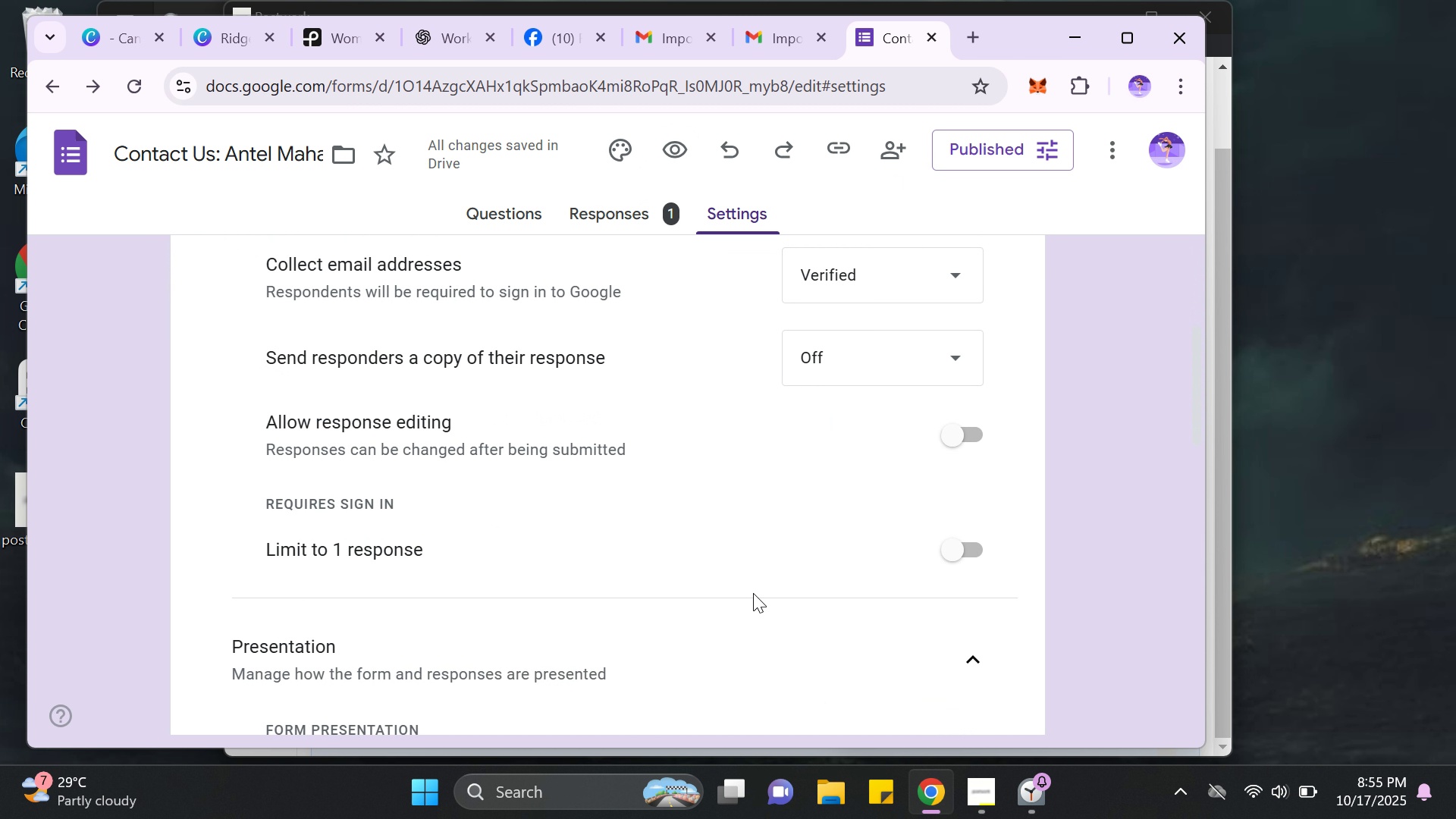 
scroll: coordinate [748, 556], scroll_direction: up, amount: 6.0
 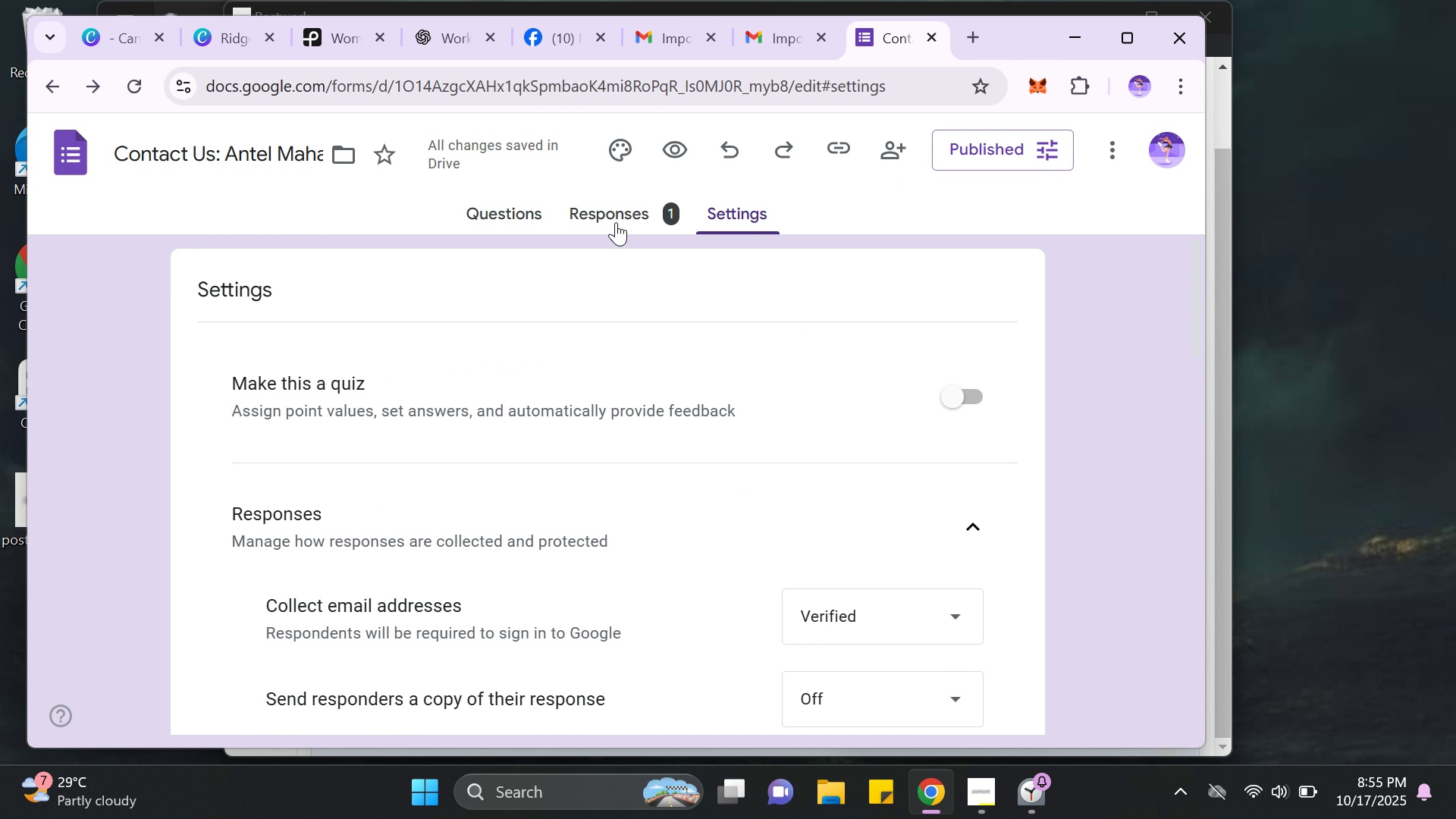 
left_click([616, 222])
 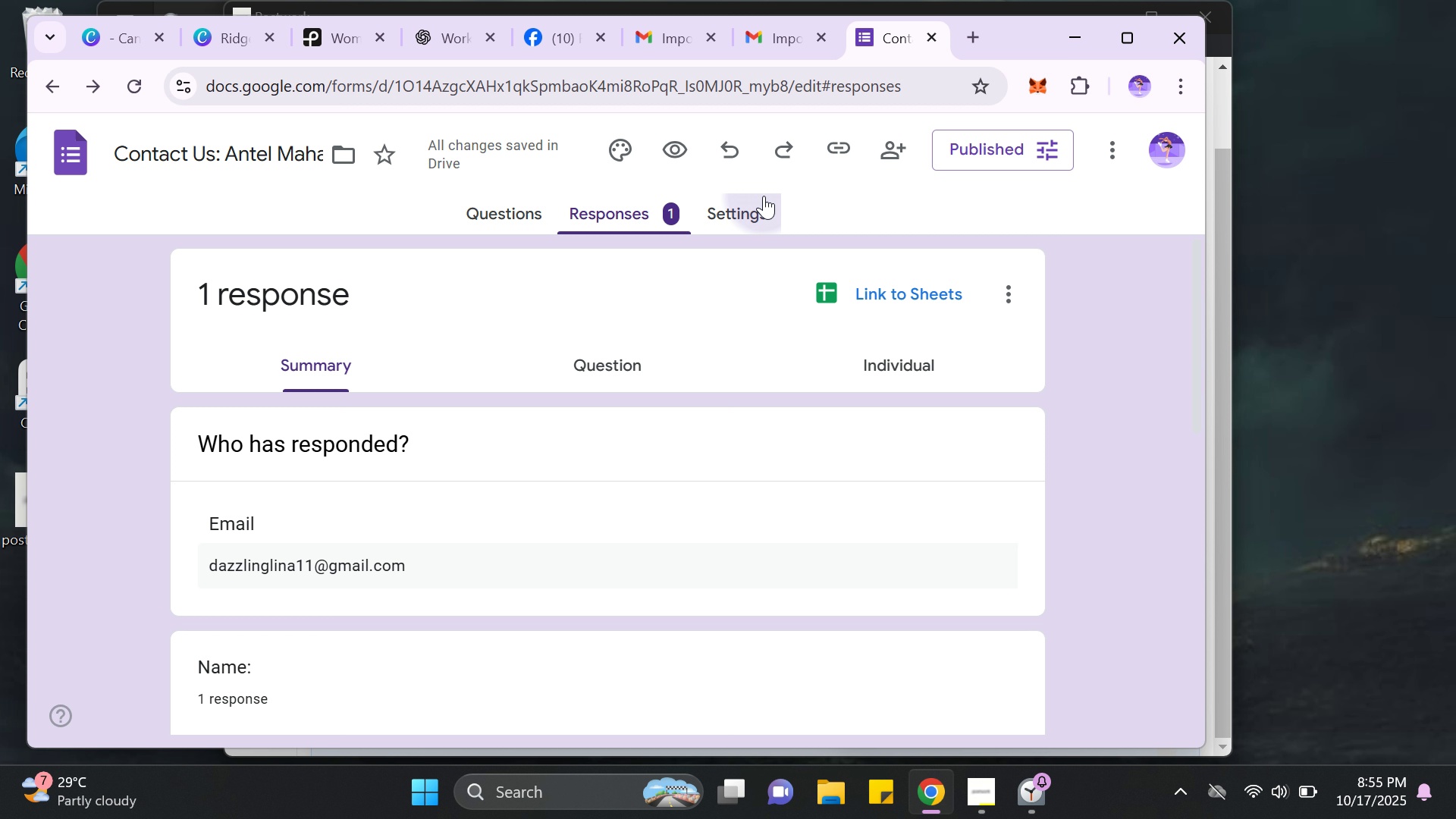 
left_click([764, 196])
 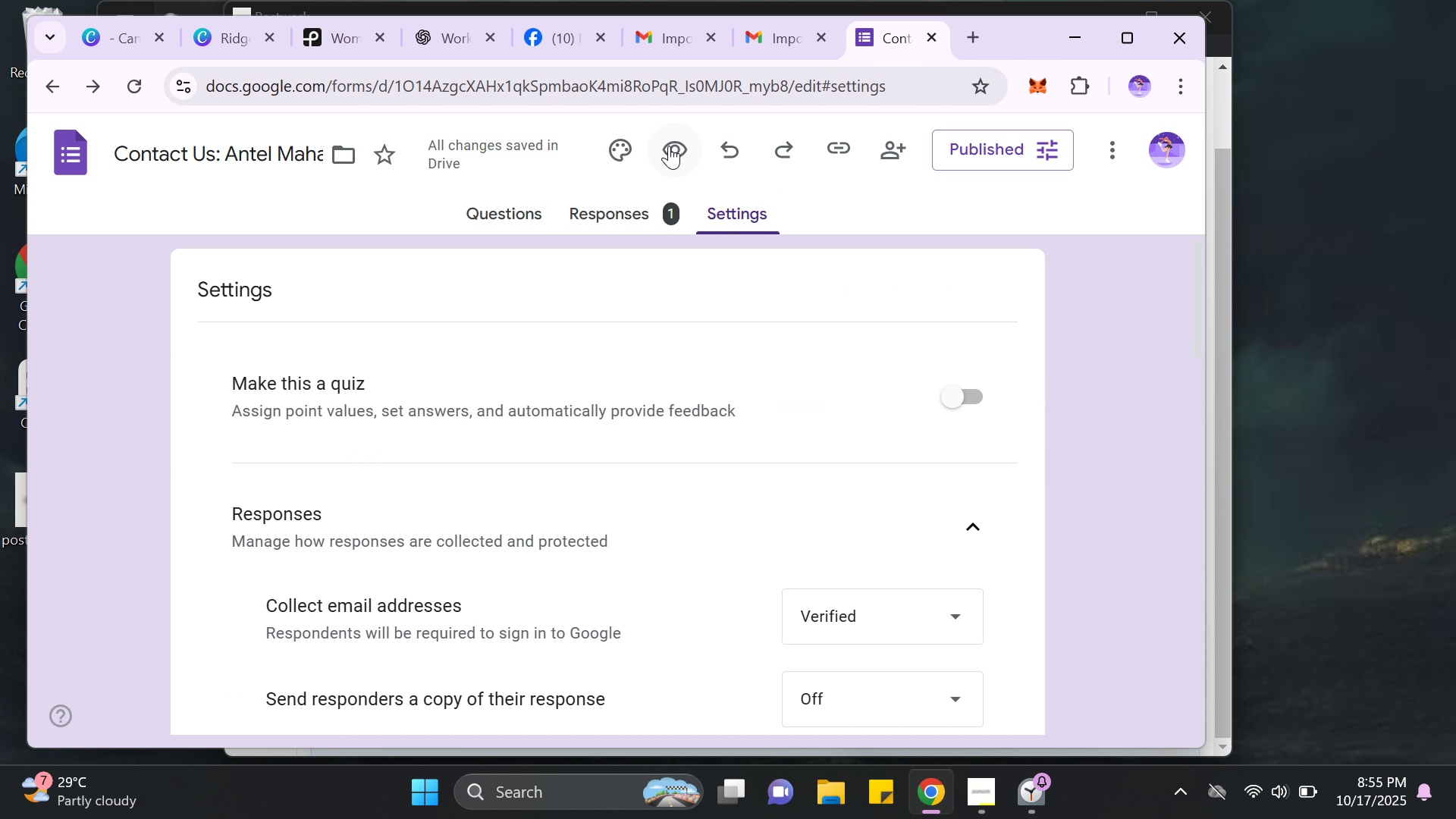 
left_click([669, 146])
 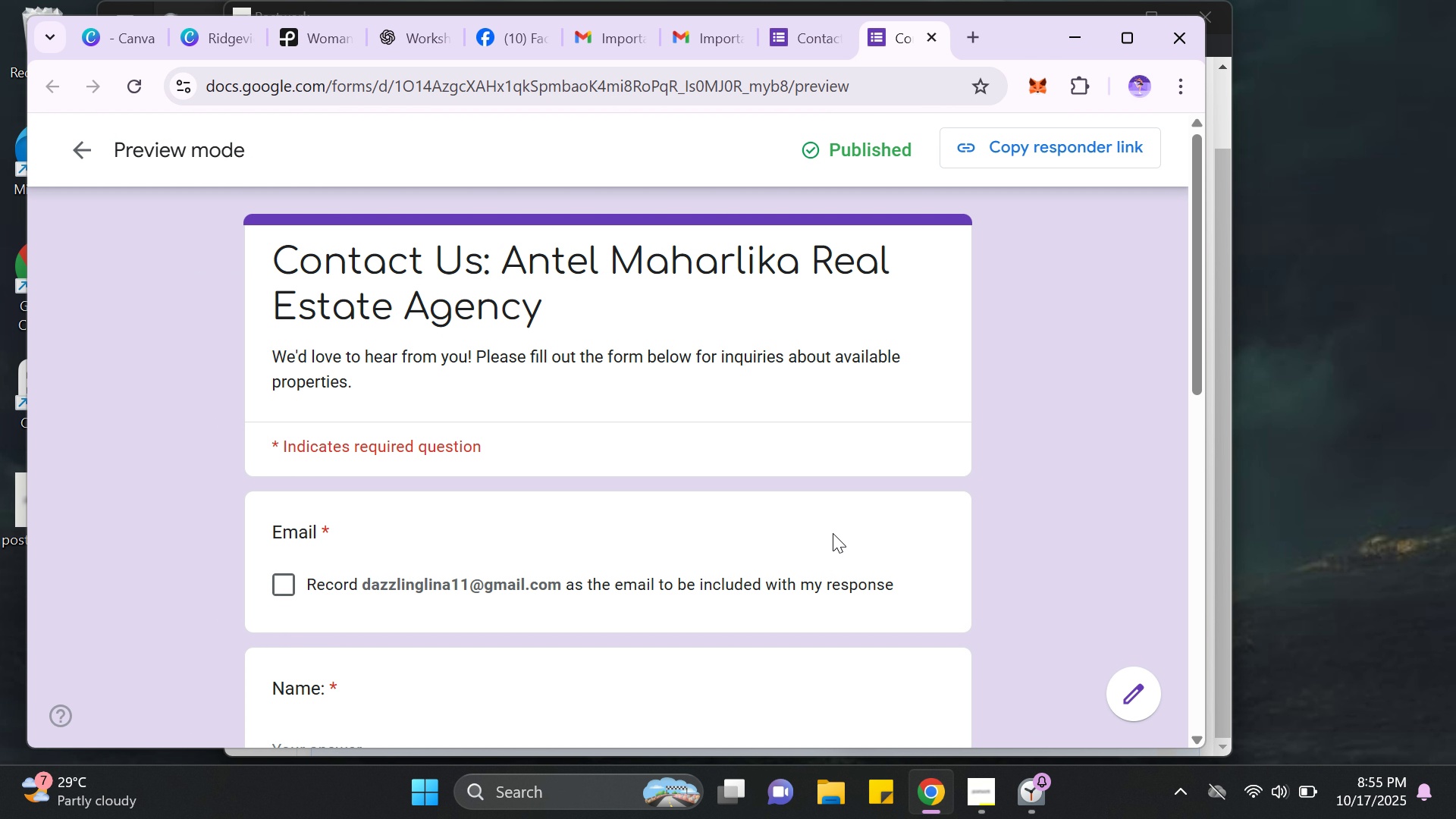 
scroll: coordinate [833, 533], scroll_direction: none, amount: 0.0
 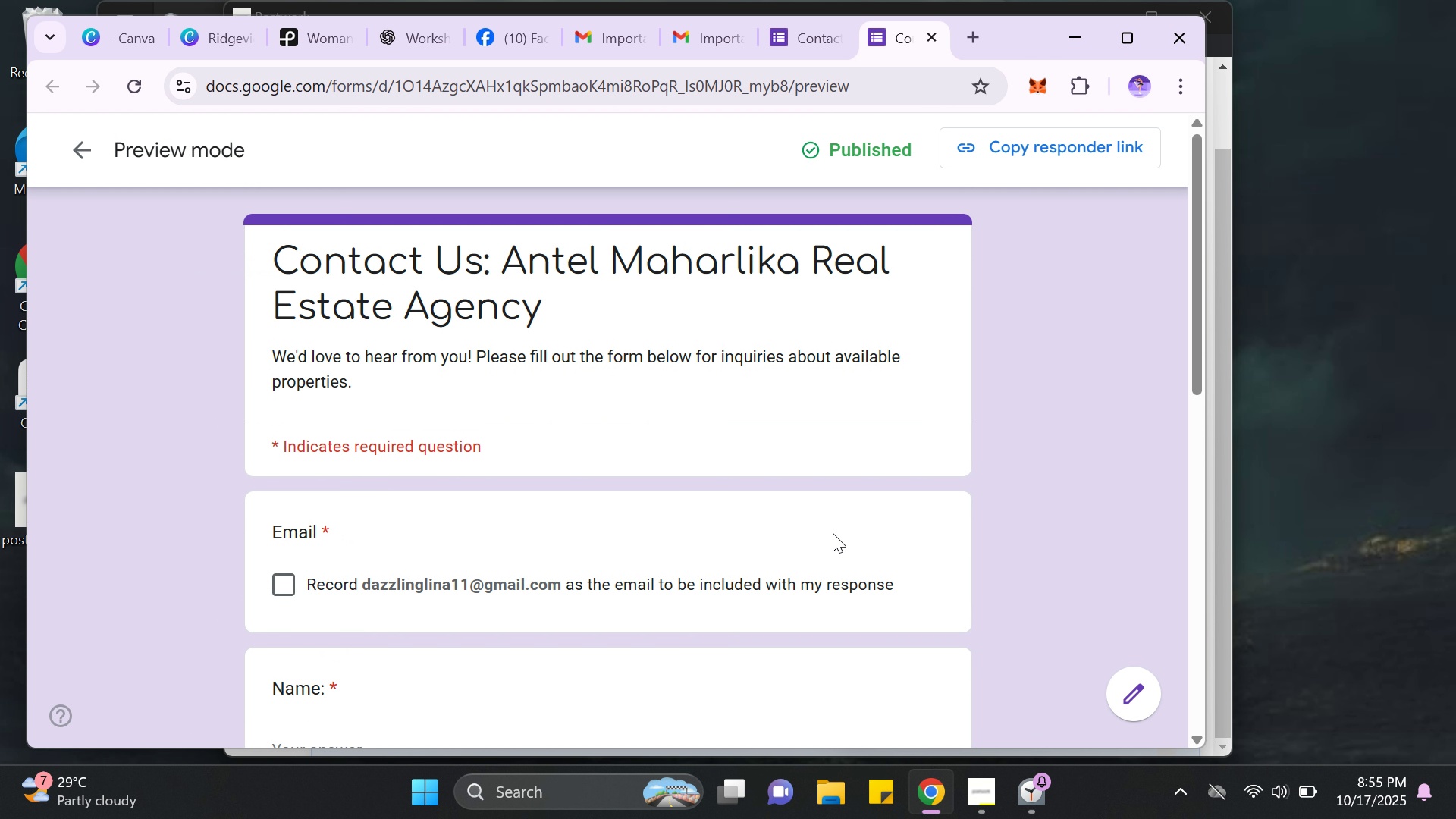 
scroll: coordinate [833, 533], scroll_direction: down, amount: 7.0
 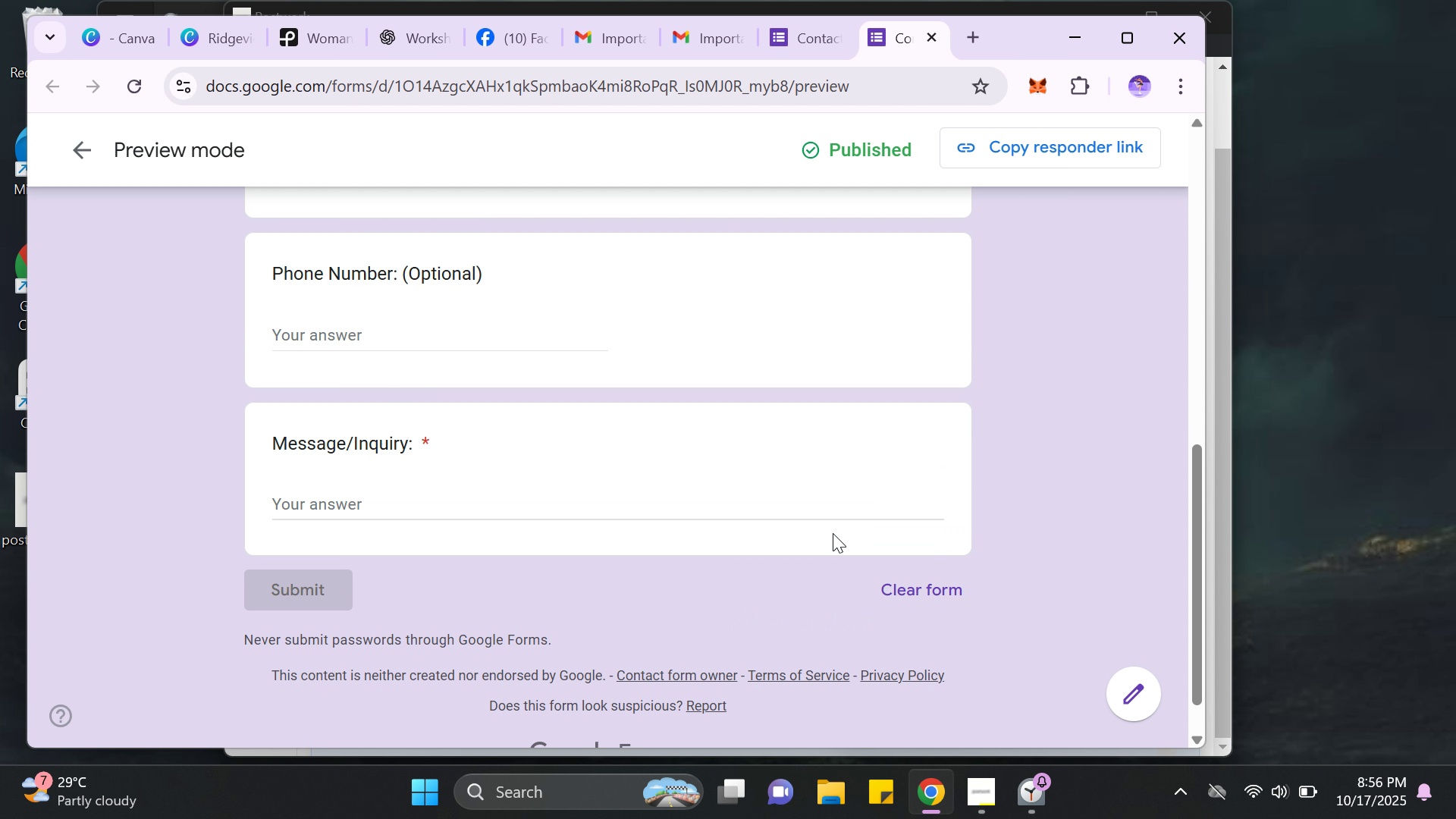 
scroll: coordinate [833, 533], scroll_direction: up, amount: 4.0
 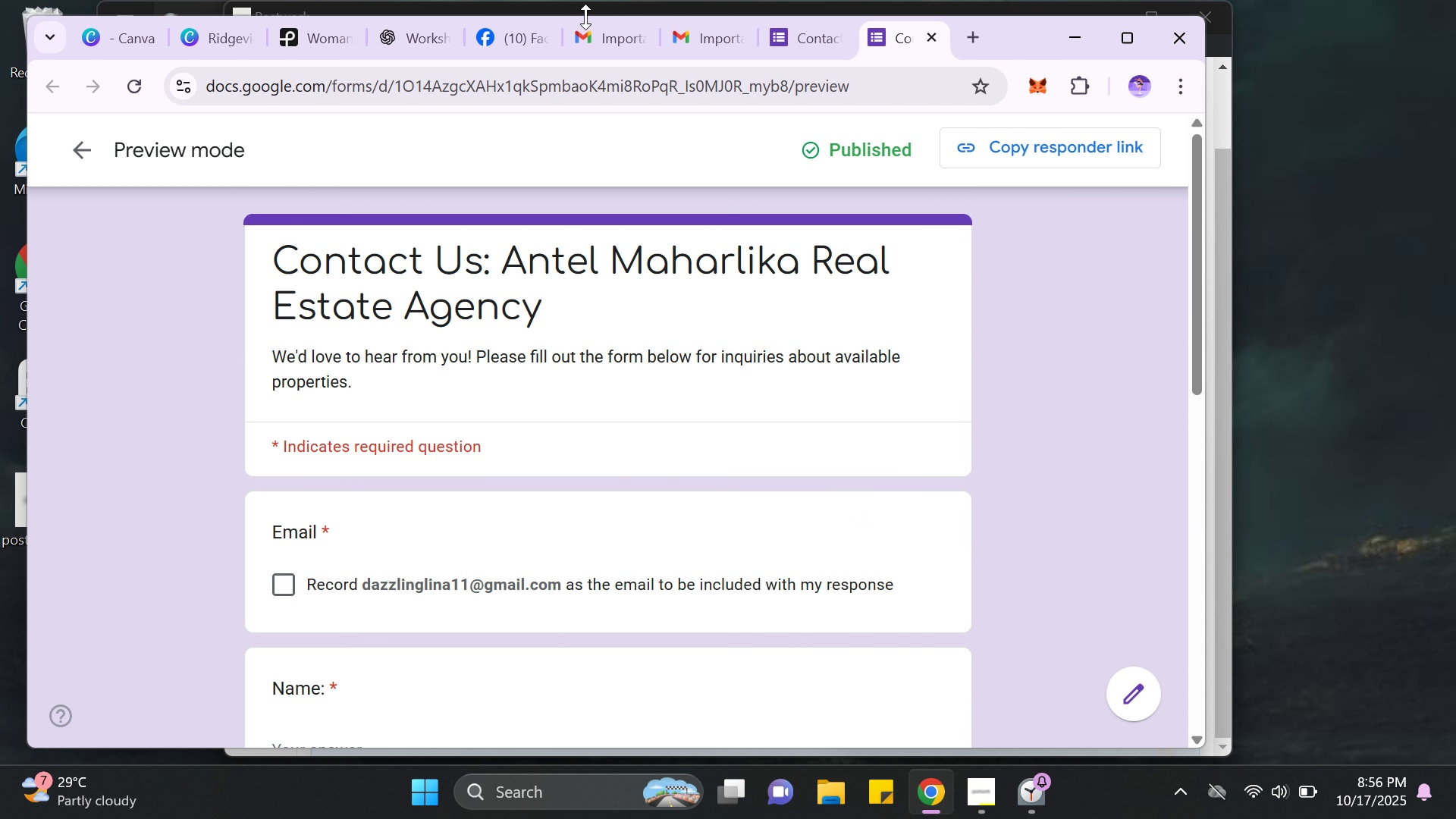 
left_click([939, 39])
 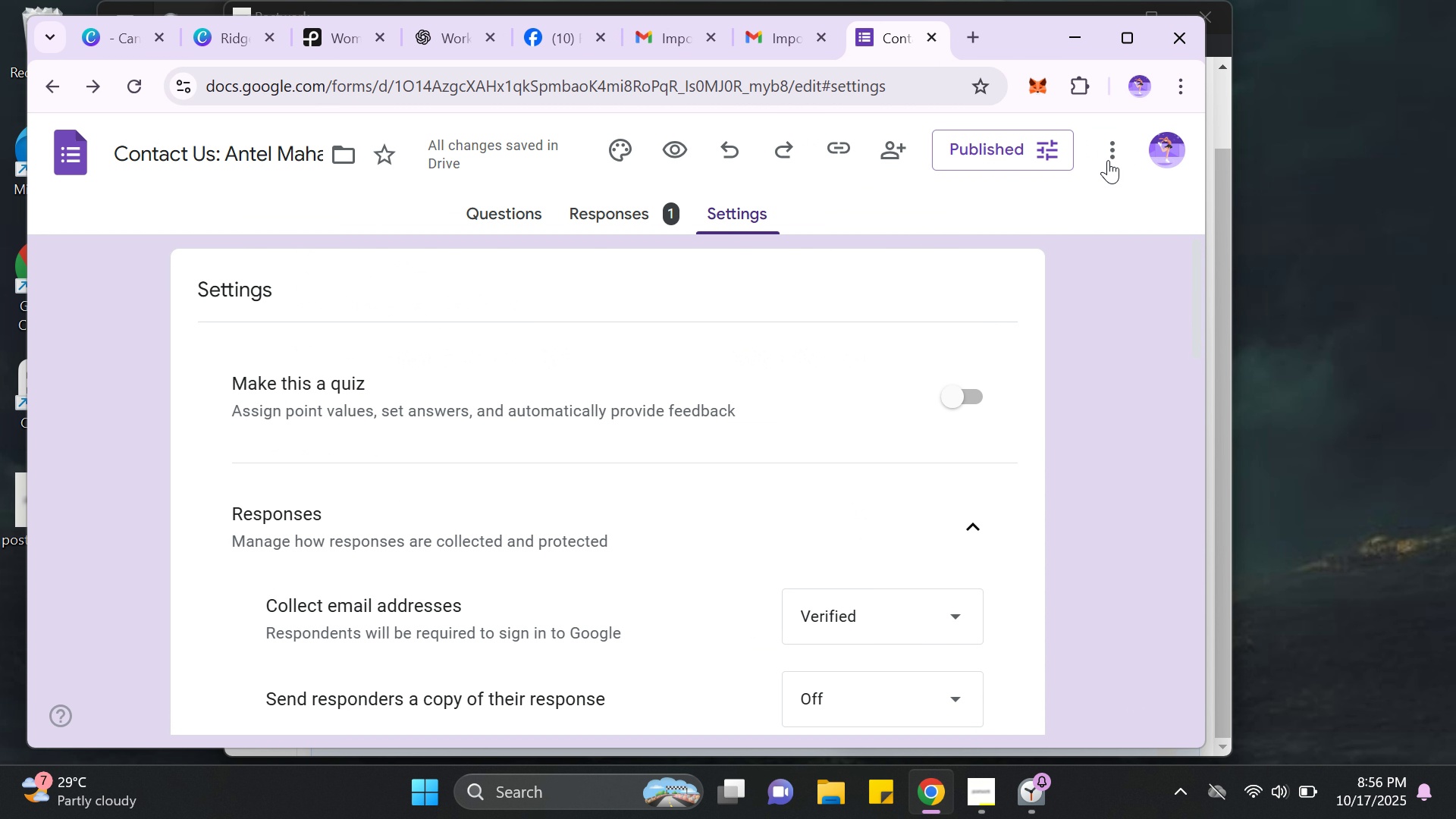 
left_click([1115, 151])
 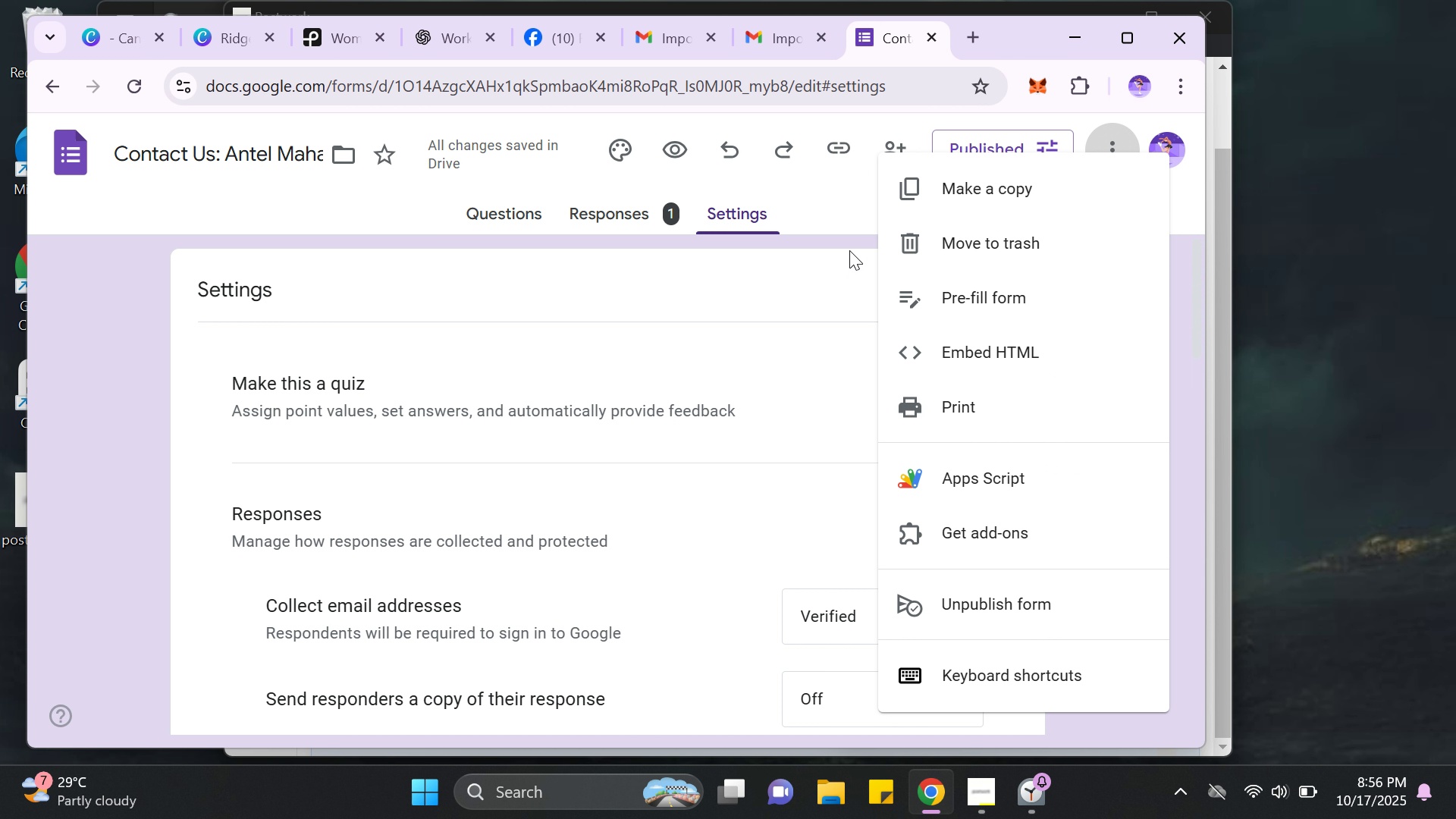 
wait(15.37)
 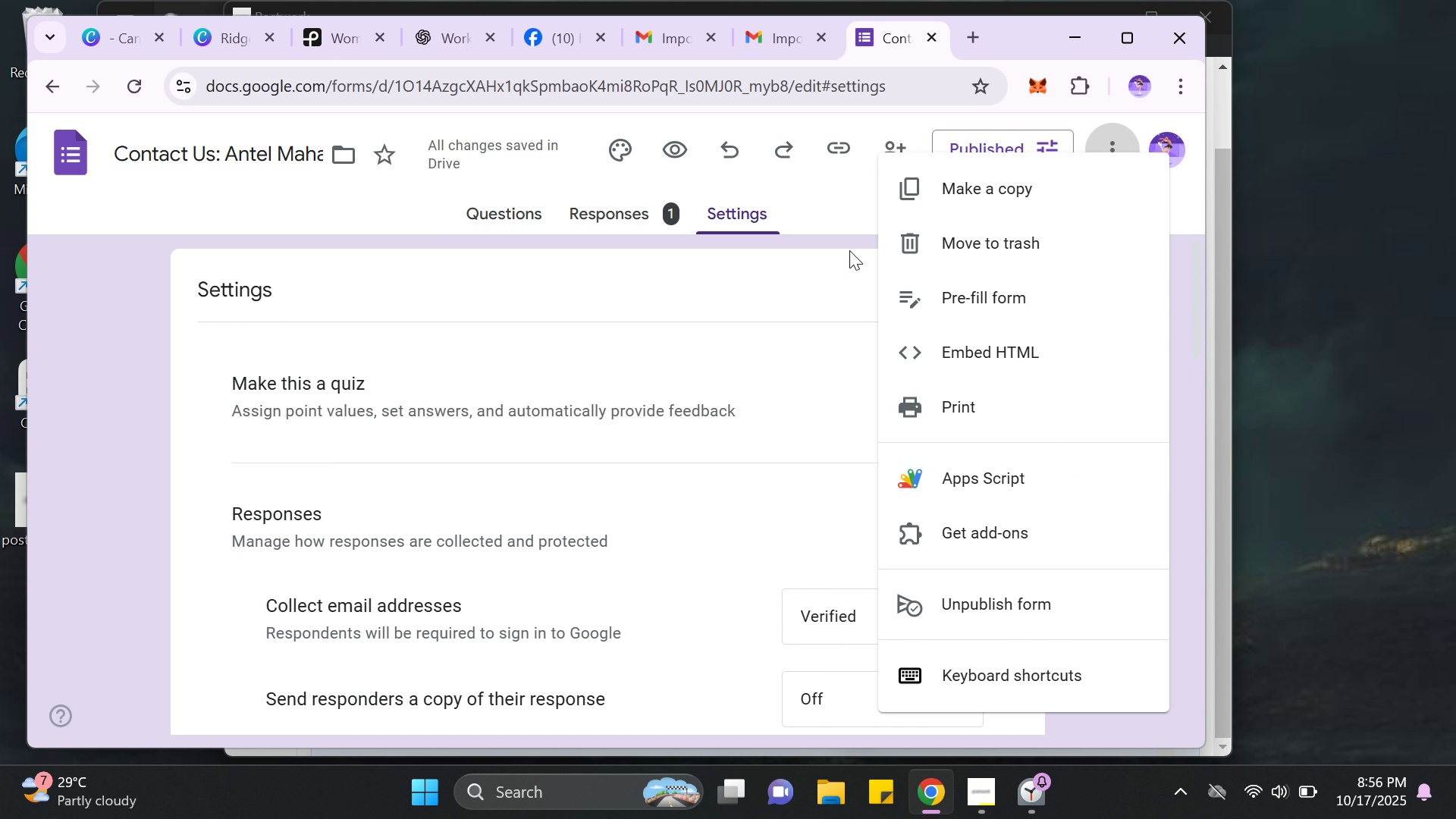 
left_click([817, 281])
 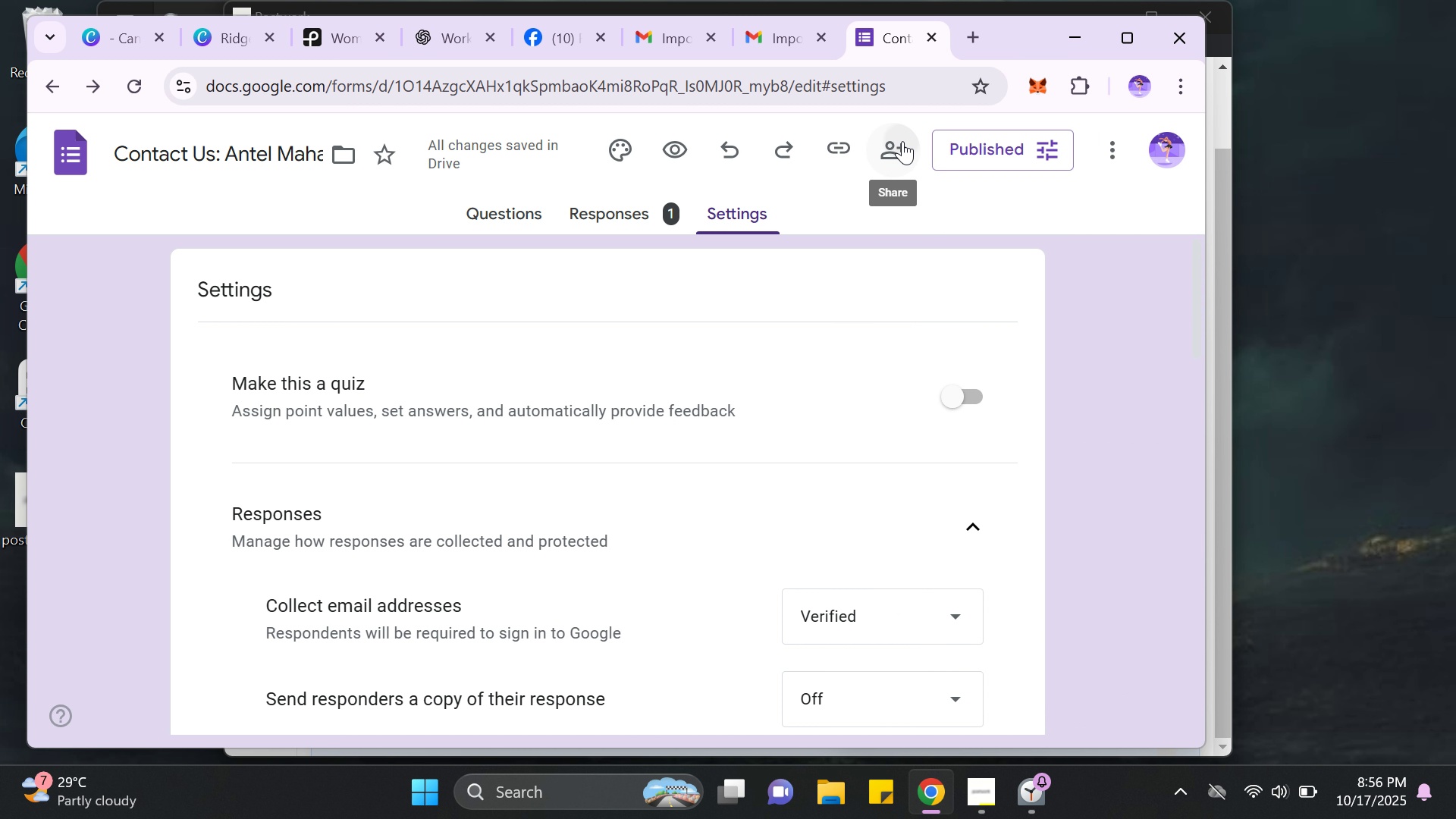 
left_click([902, 141])
 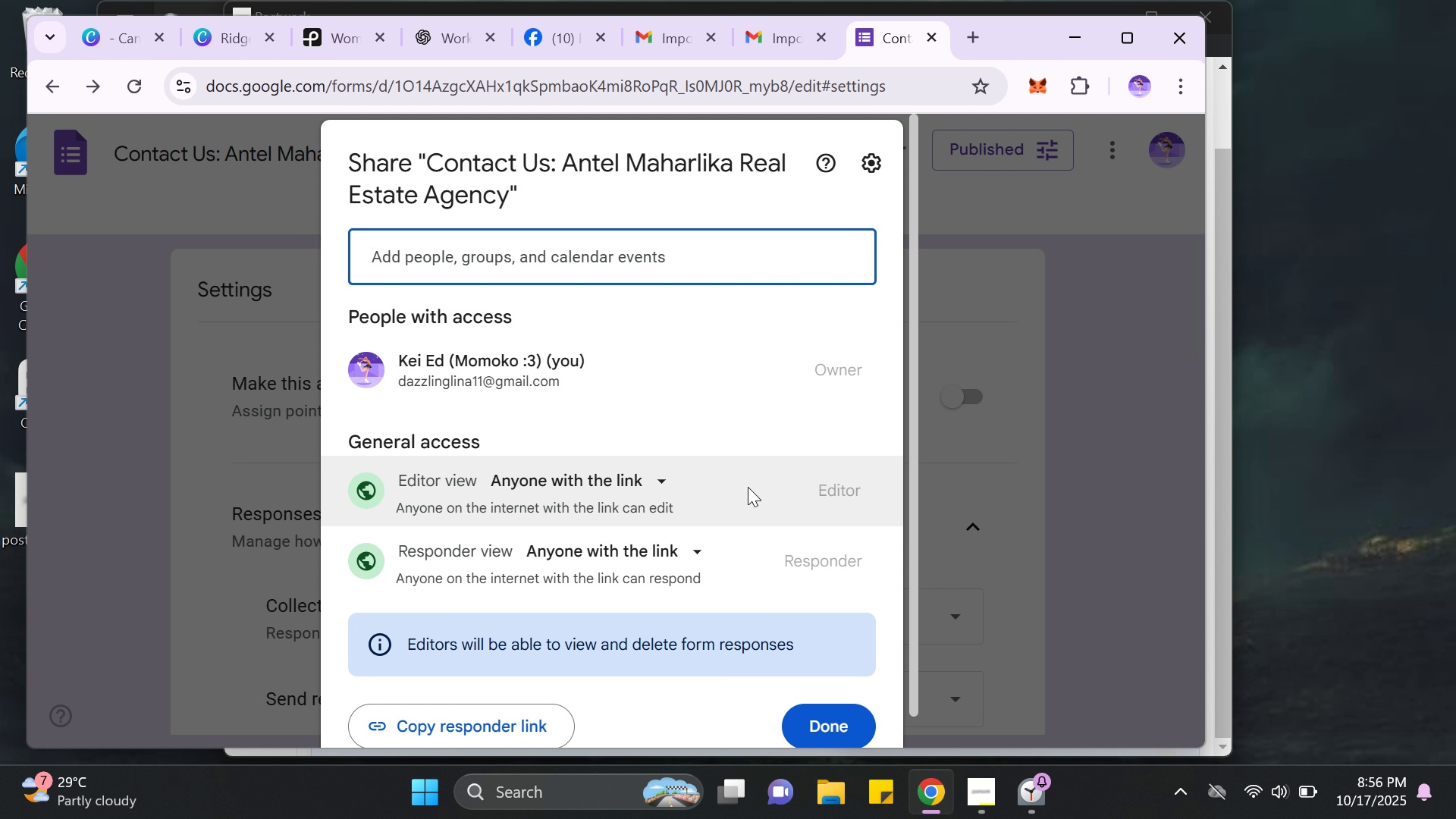 
scroll: coordinate [748, 487], scroll_direction: down, amount: 1.0
 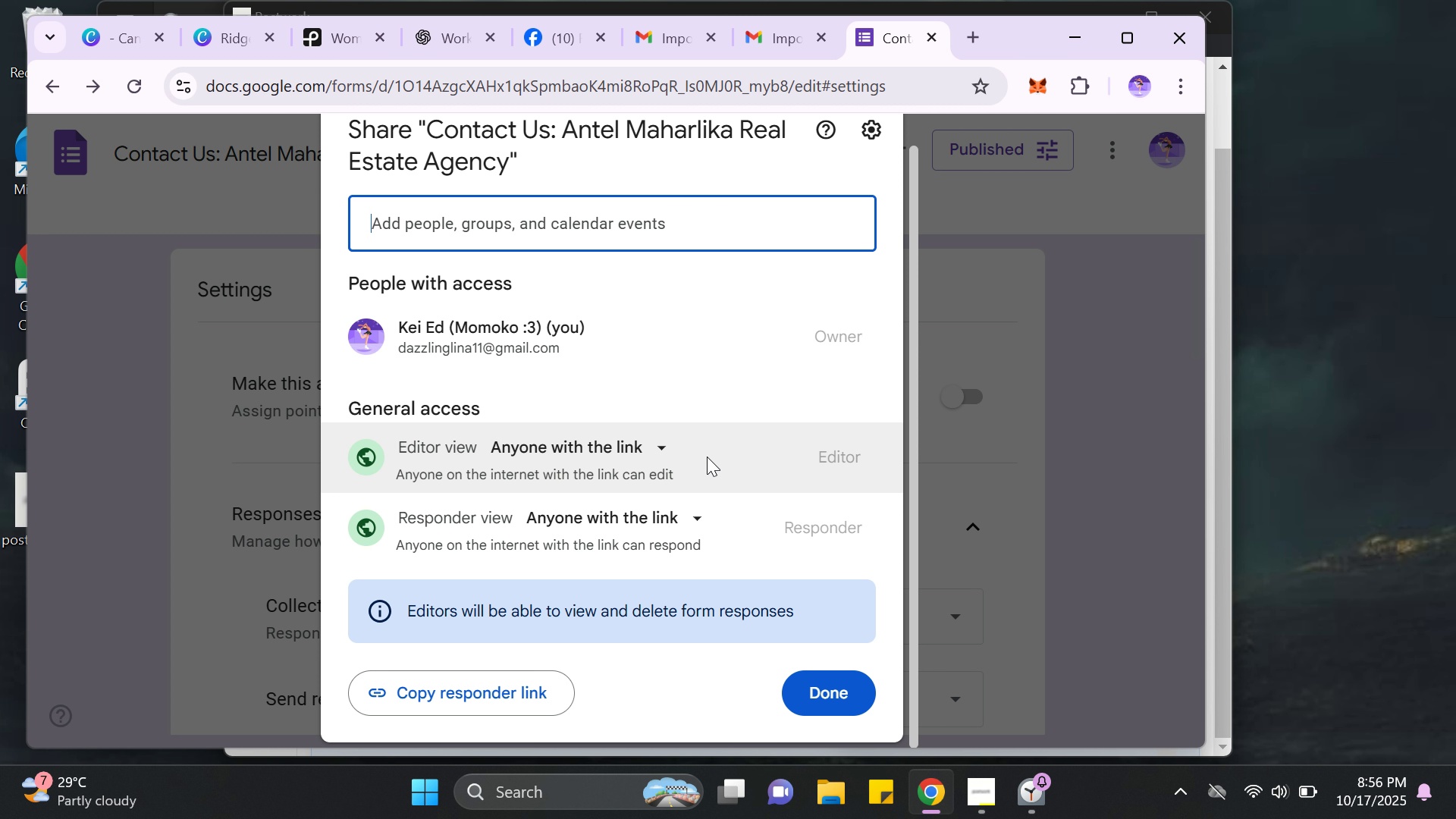 
wait(7.54)
 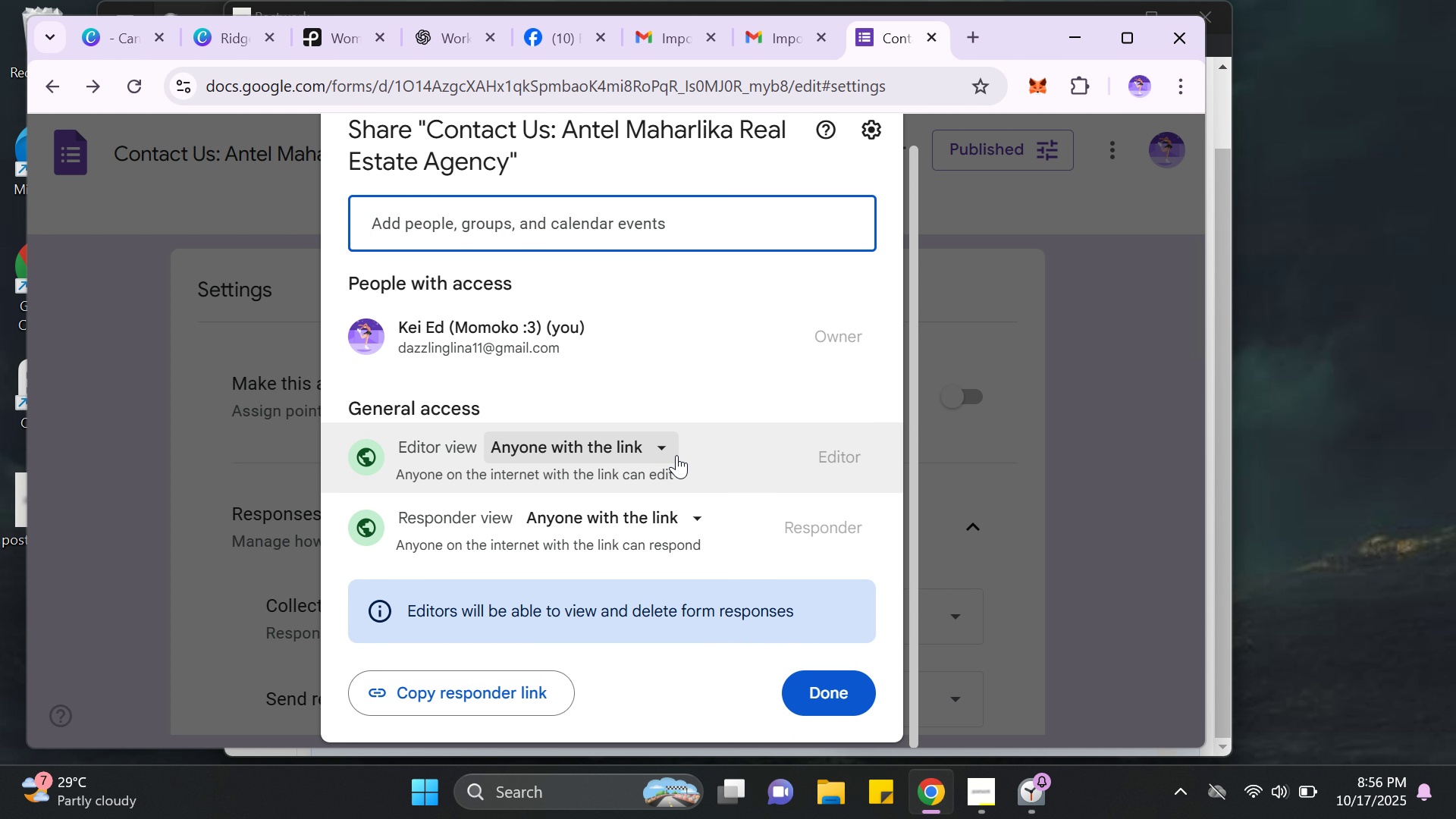 
left_click([651, 442])
 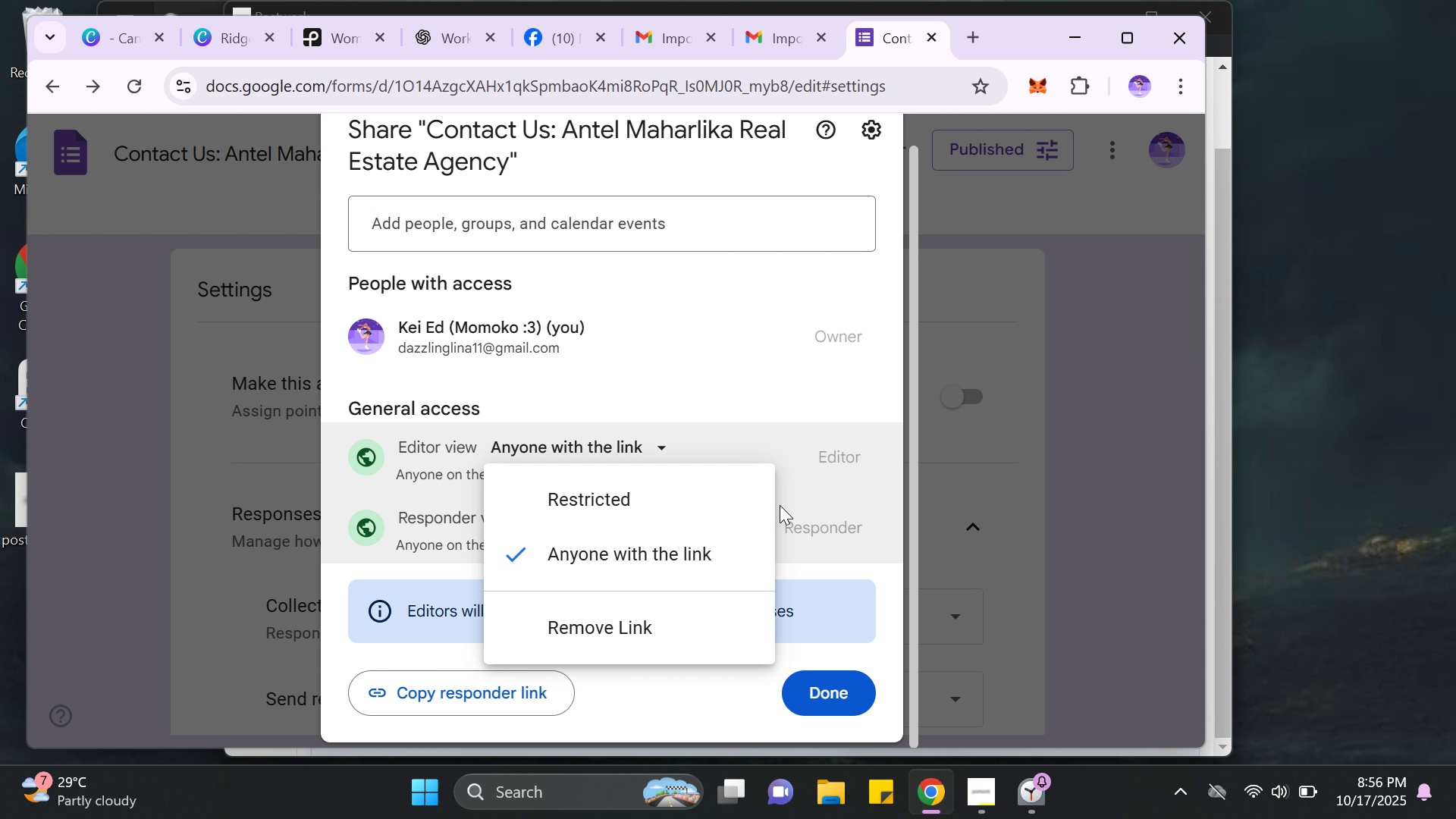 
left_click([850, 517])
 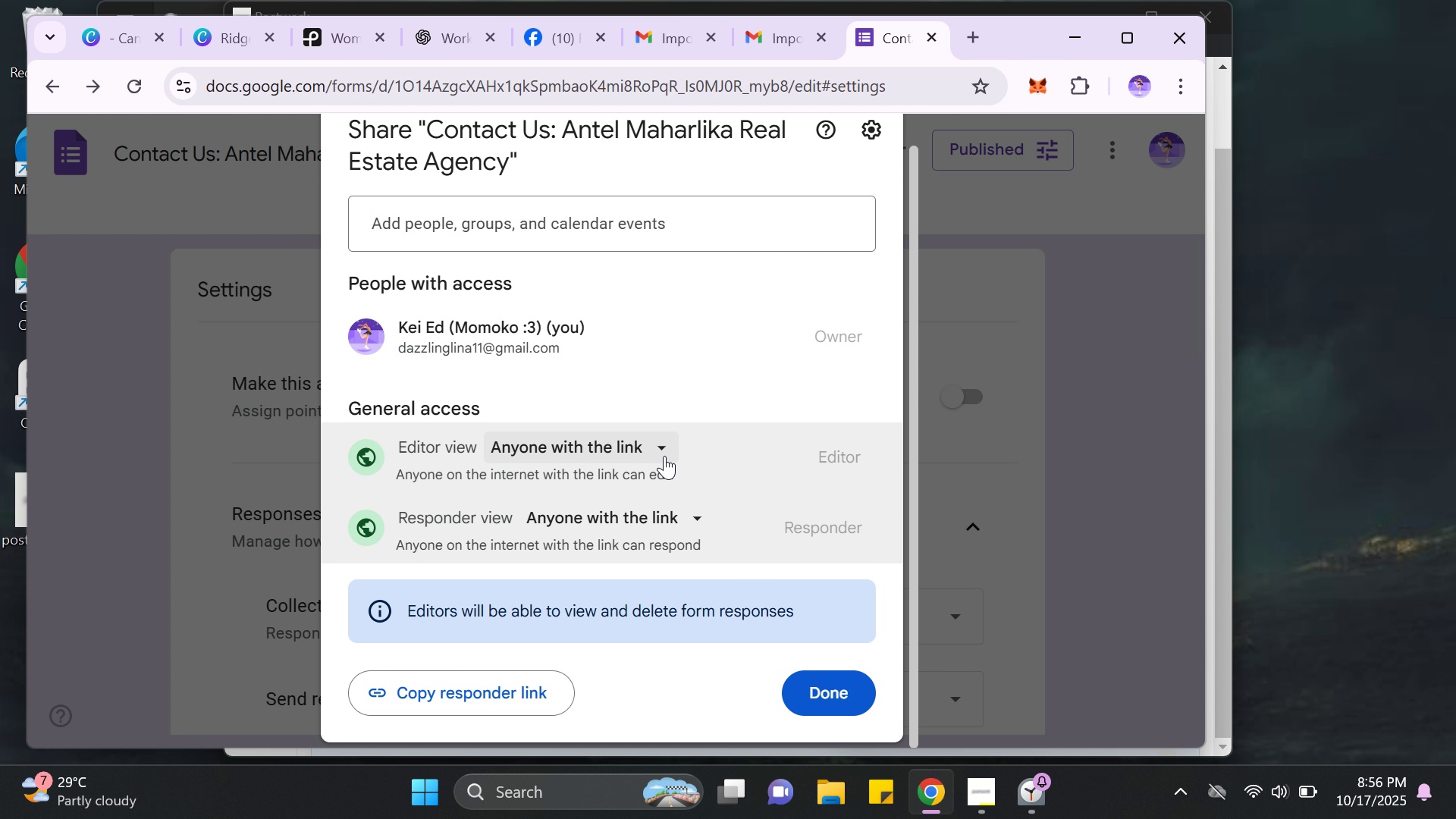 
left_click([664, 454])
 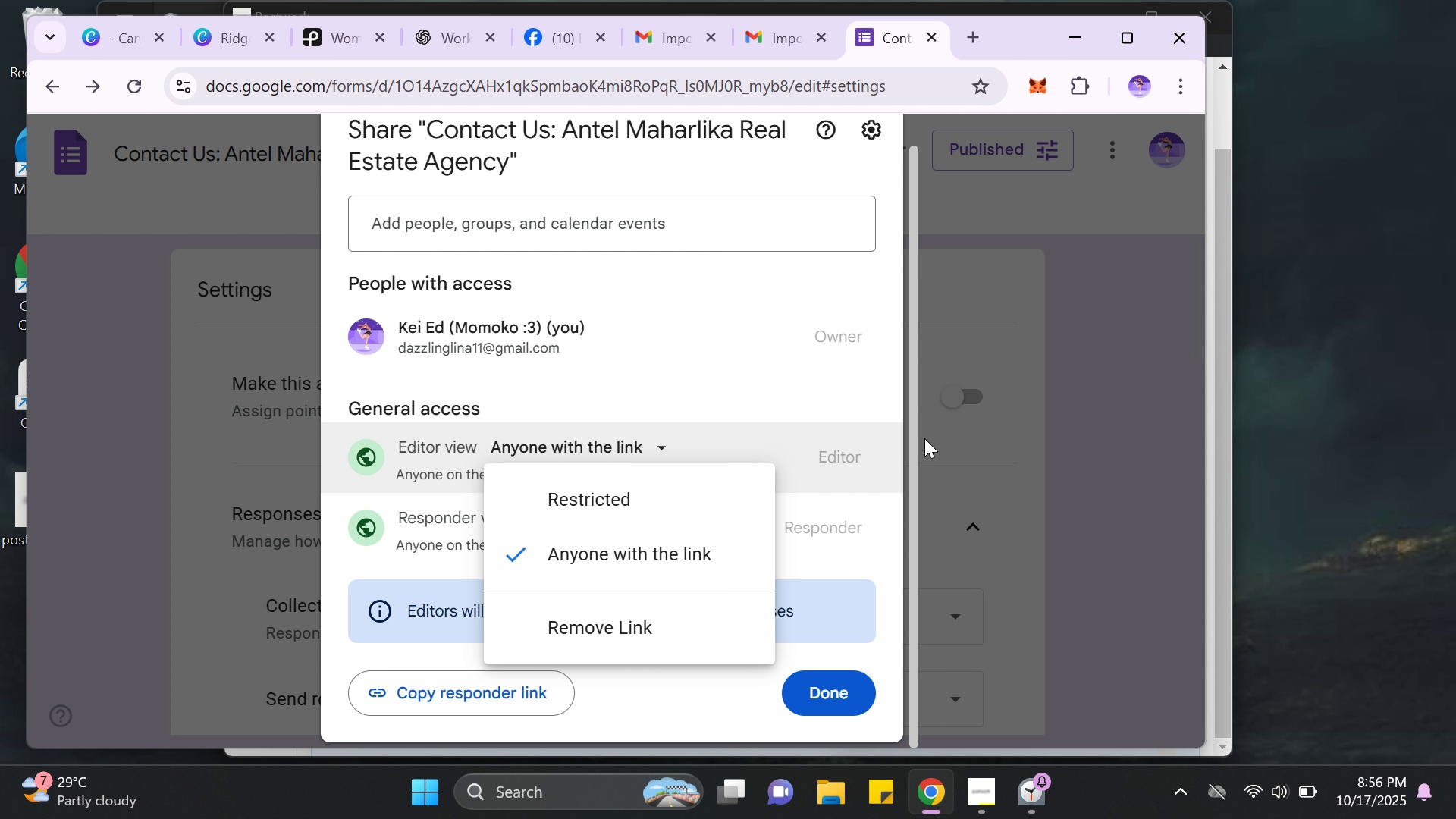 
left_click([934, 439])
 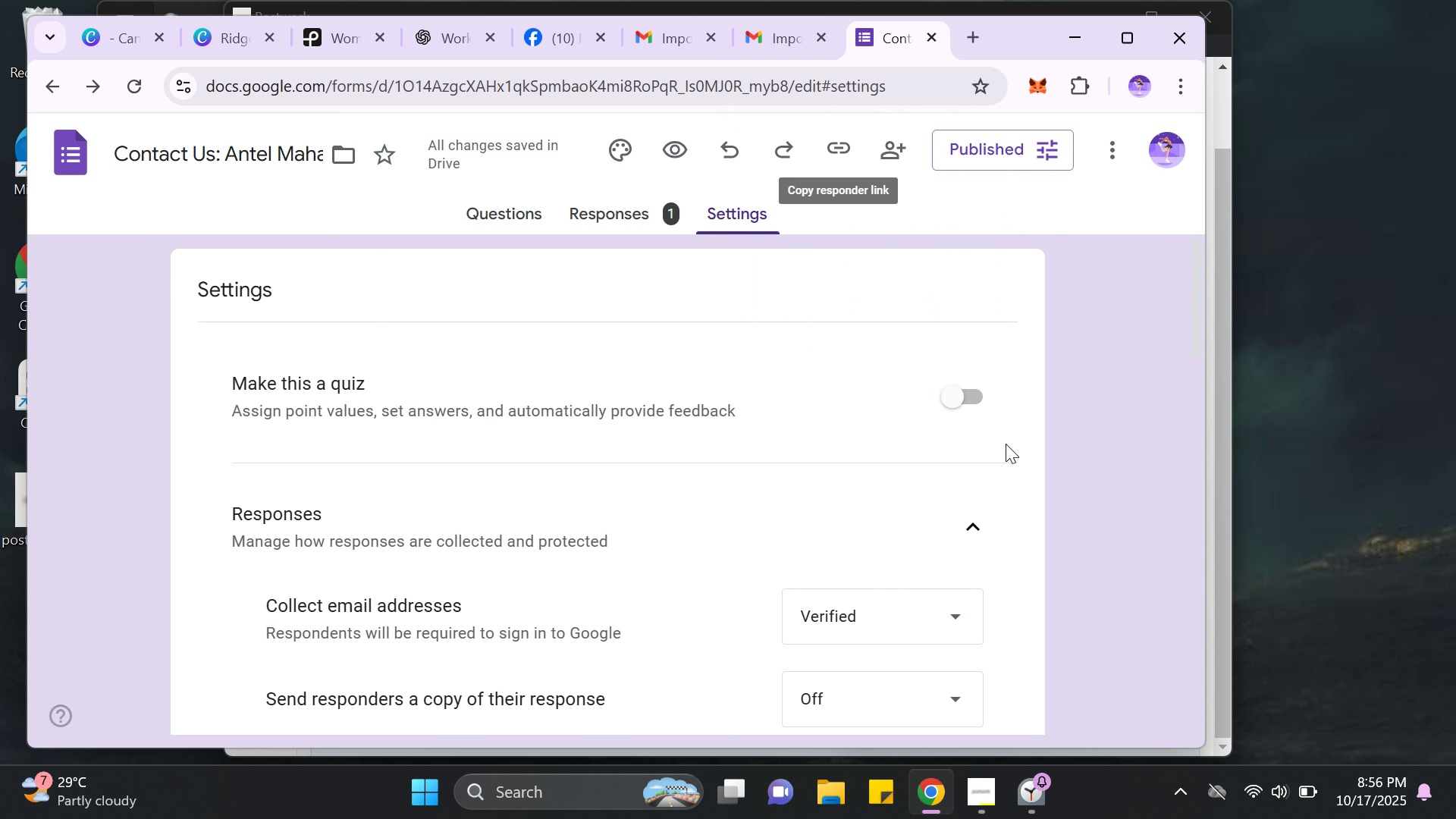 
left_click([990, 795])